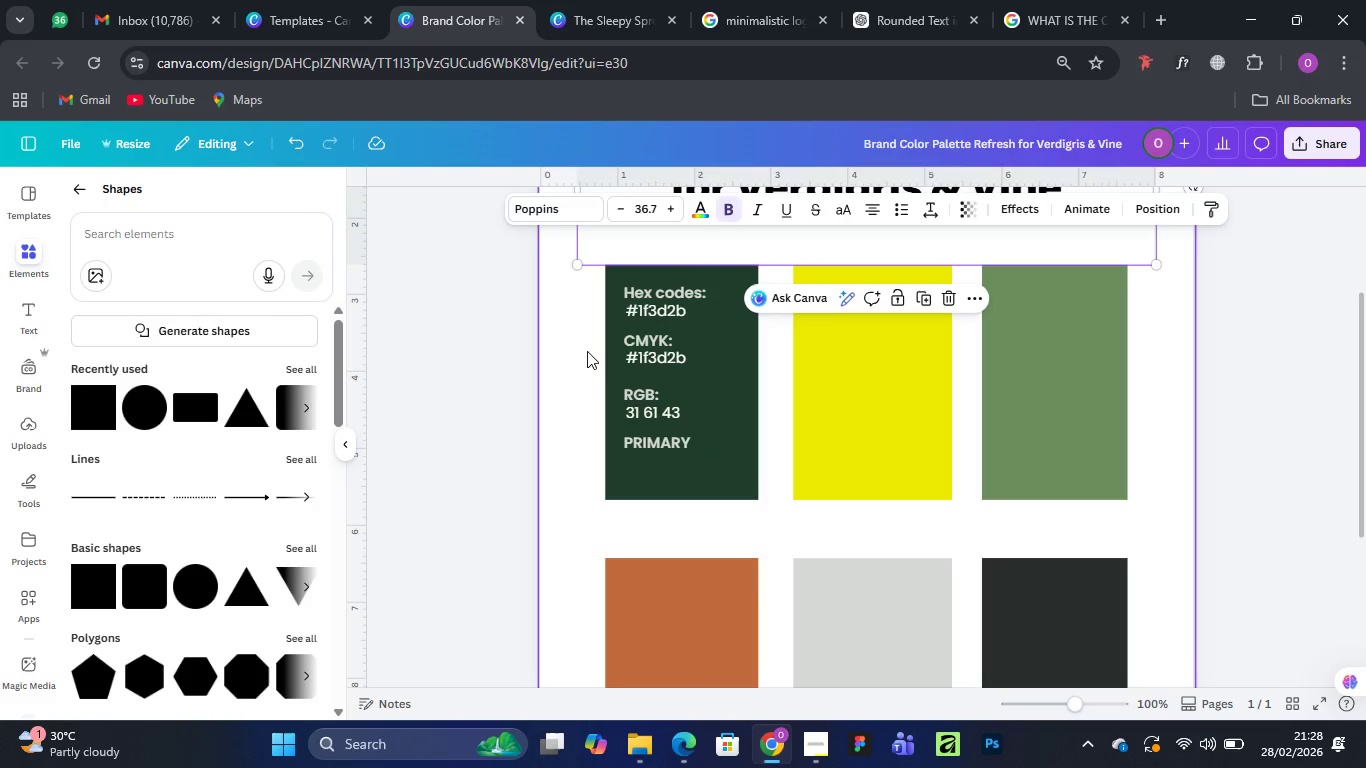 
left_click([587, 350])
 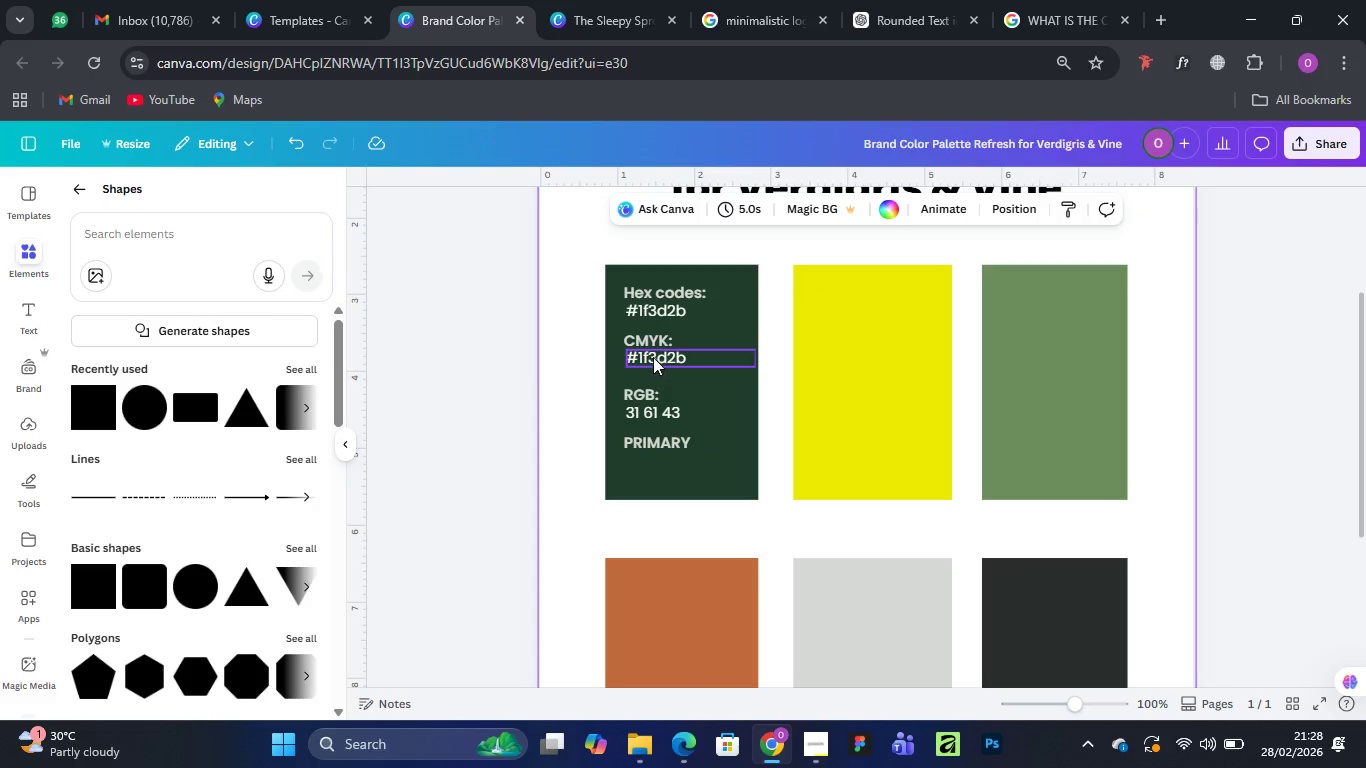 
double_click([653, 356])
 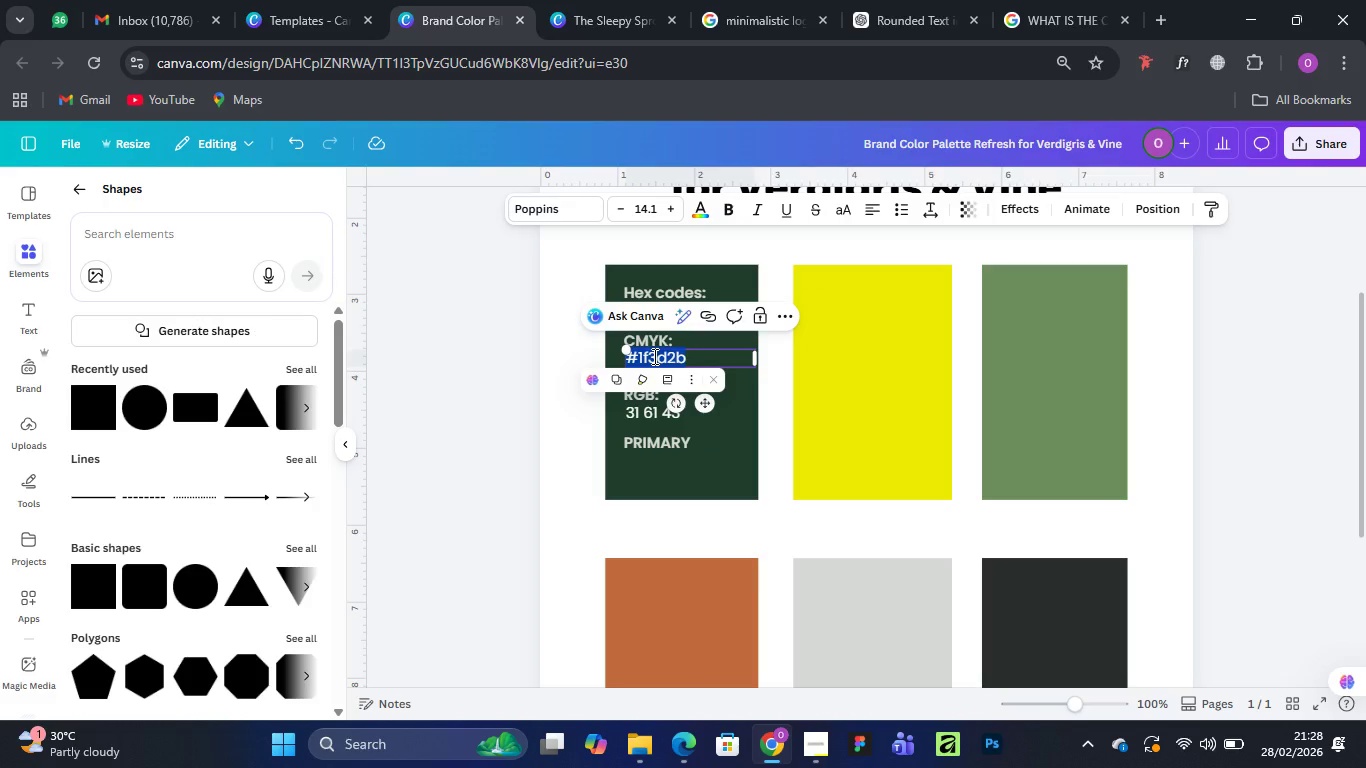 
type(40 0 30 )
 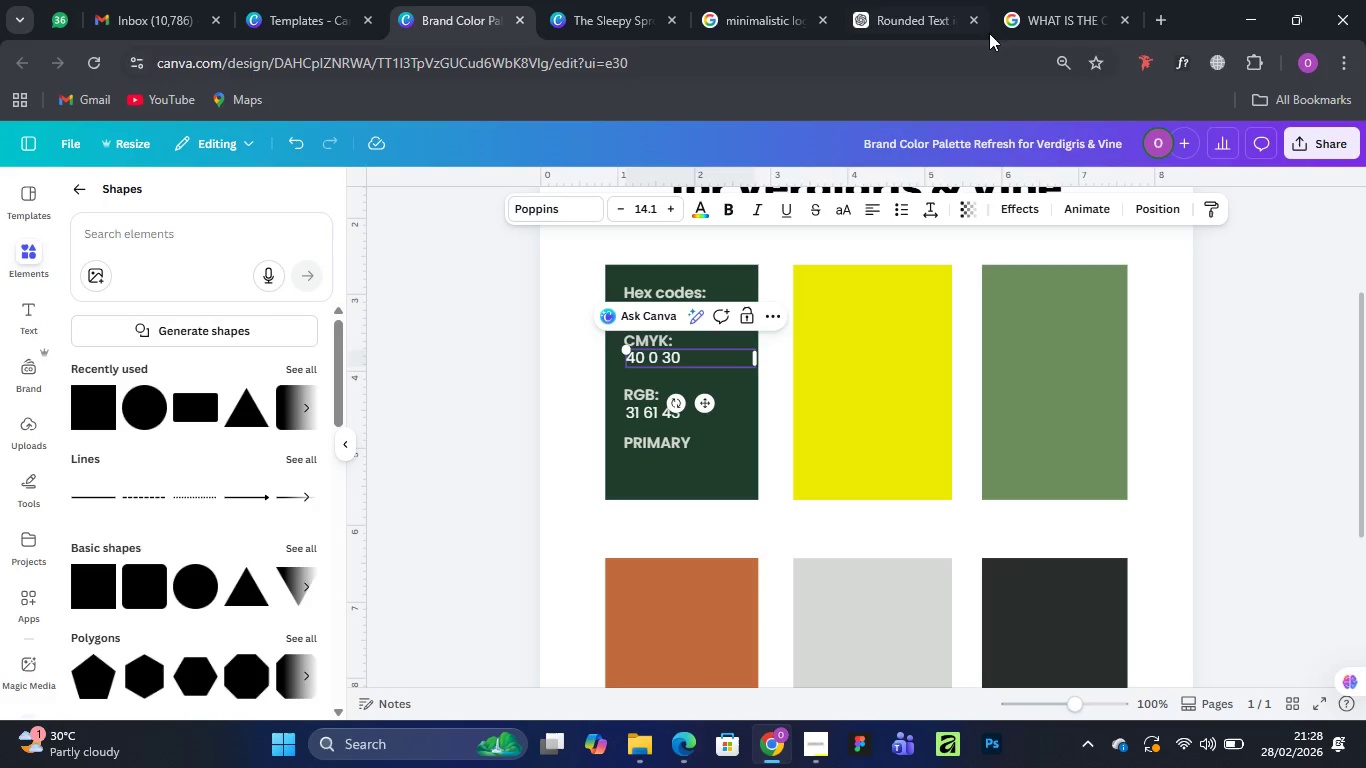 
left_click([1068, 15])
 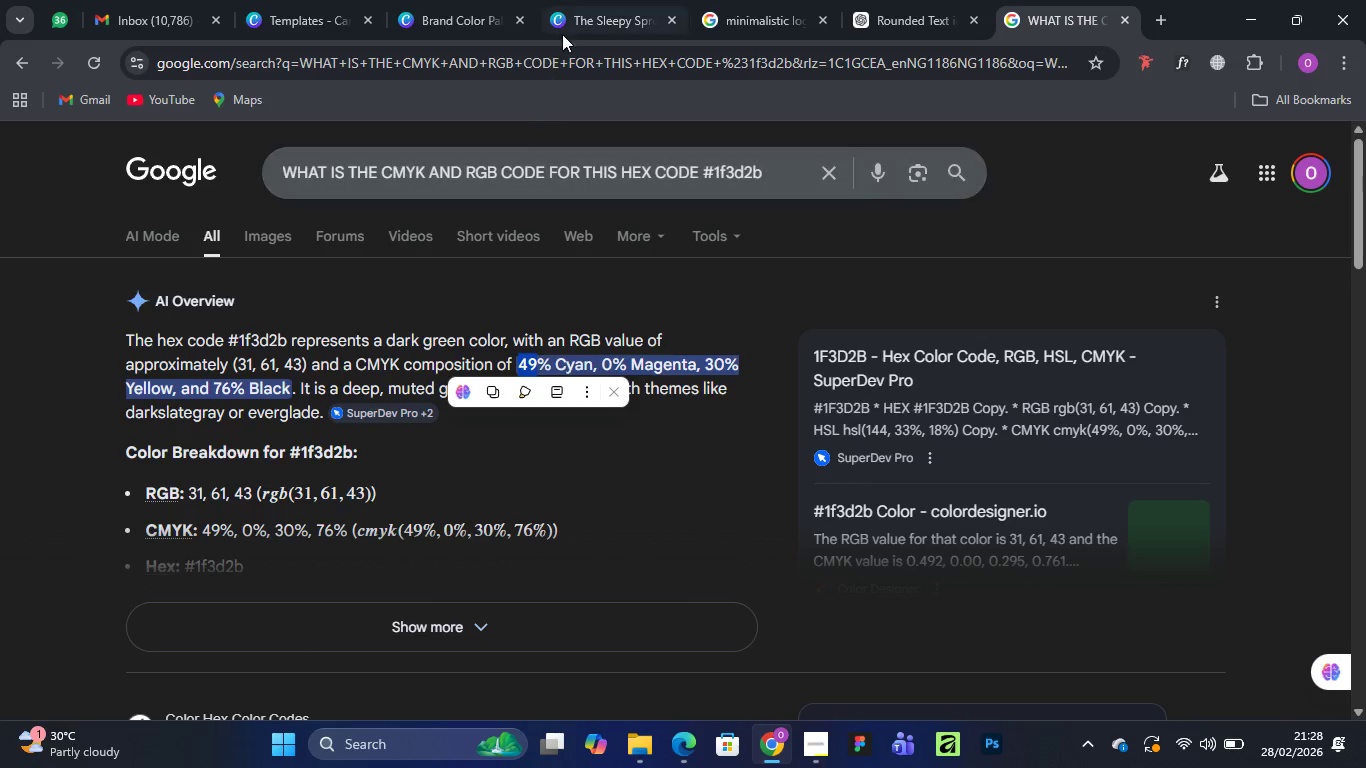 
left_click([429, 10])
 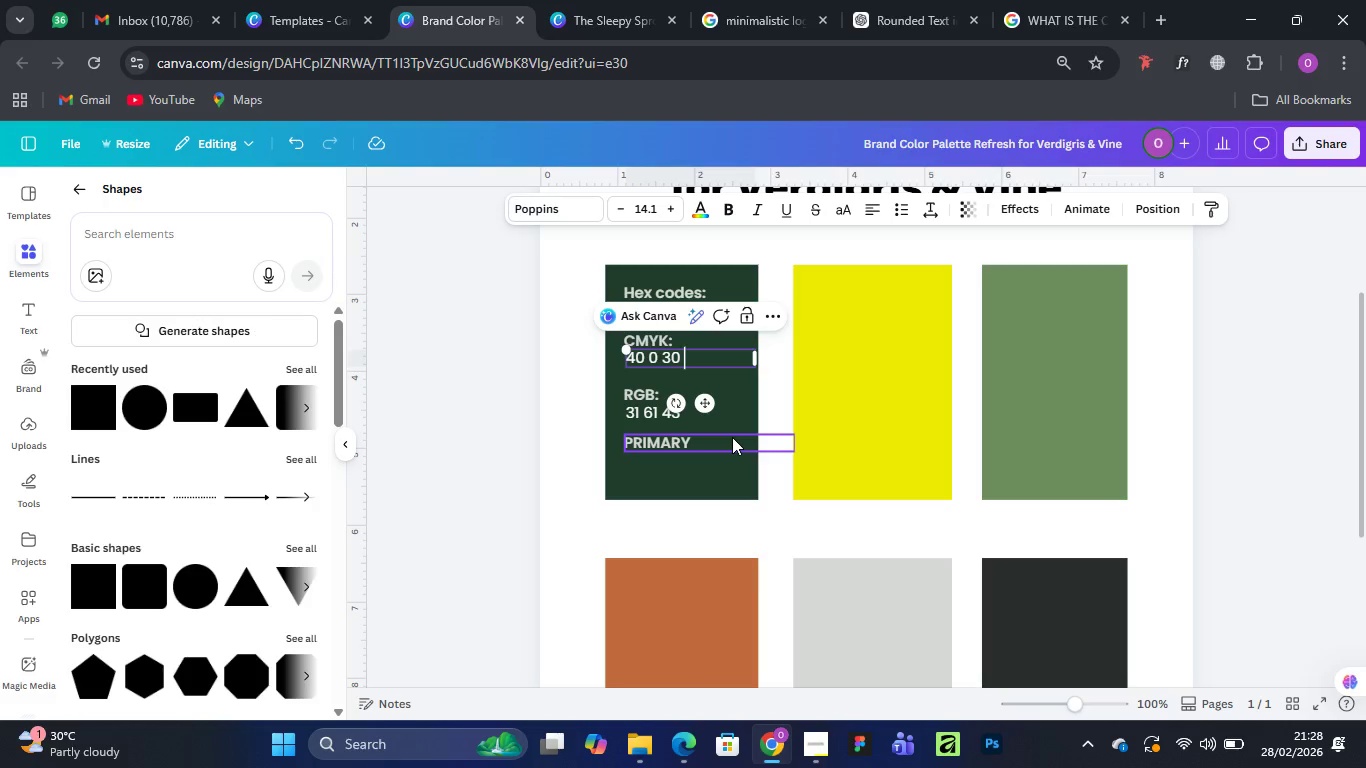 
type(76)
 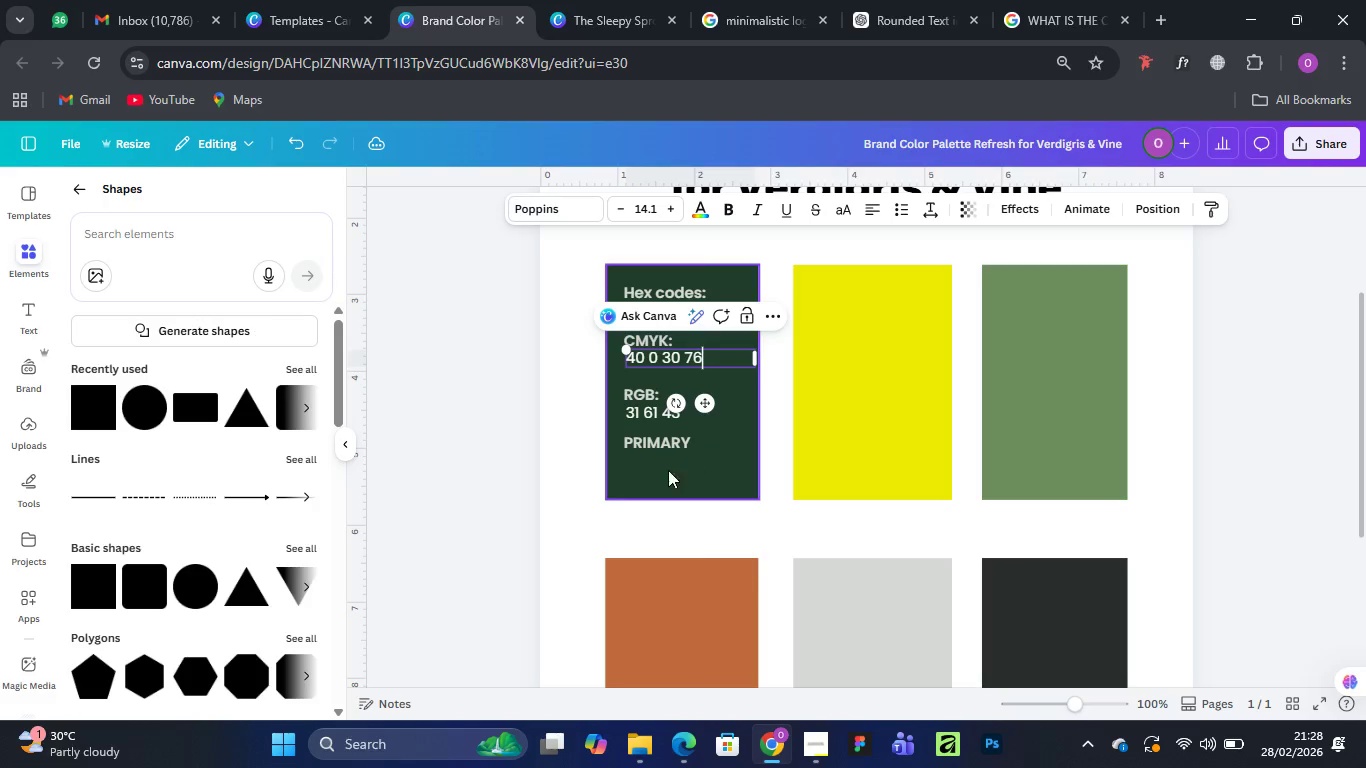 
left_click([561, 508])
 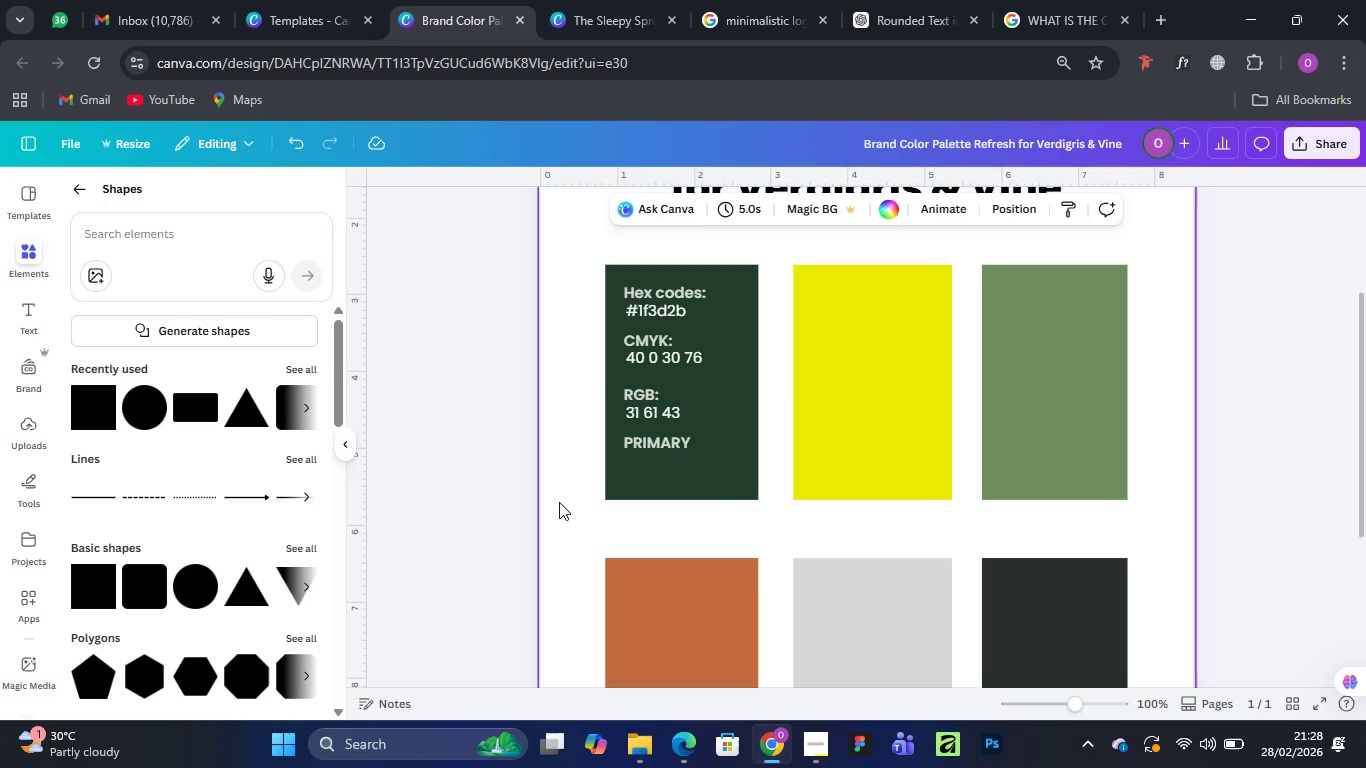 
wait(11.48)
 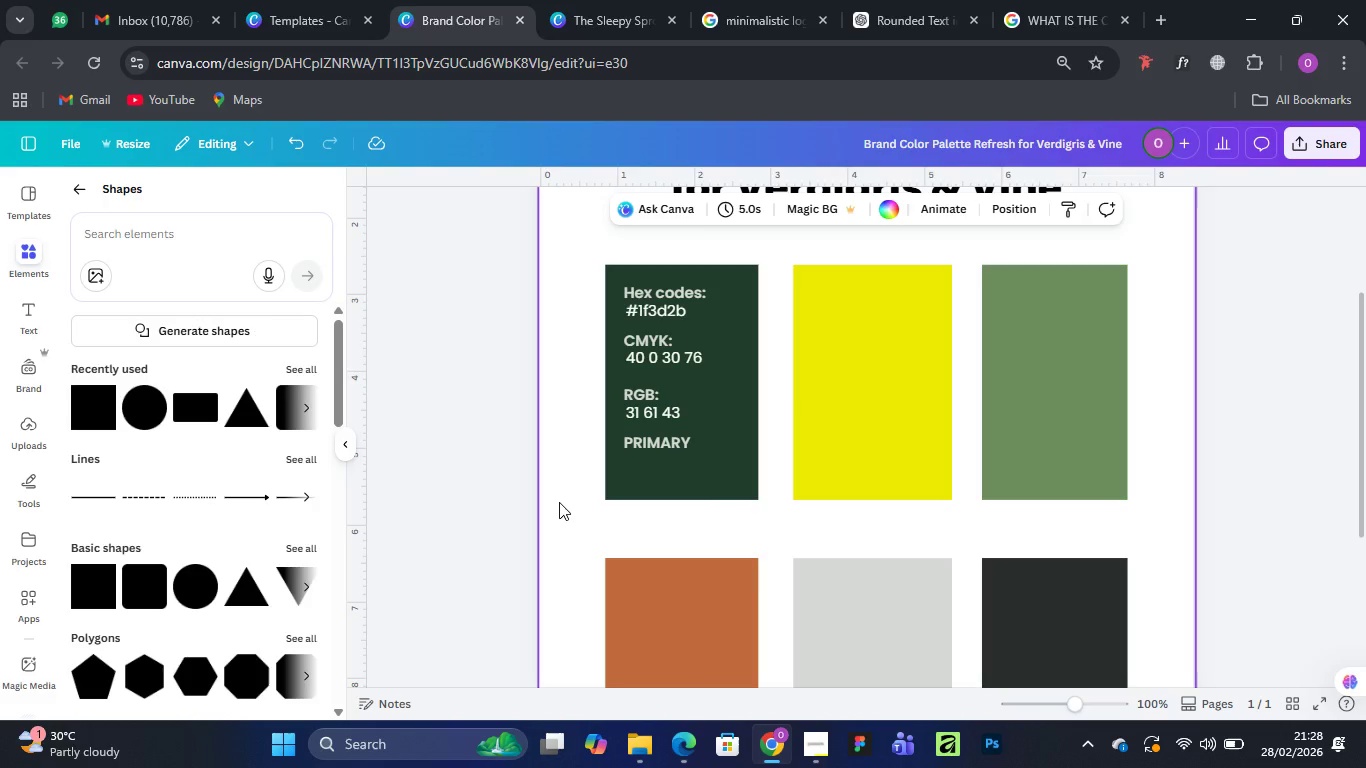 
left_click([628, 290])
 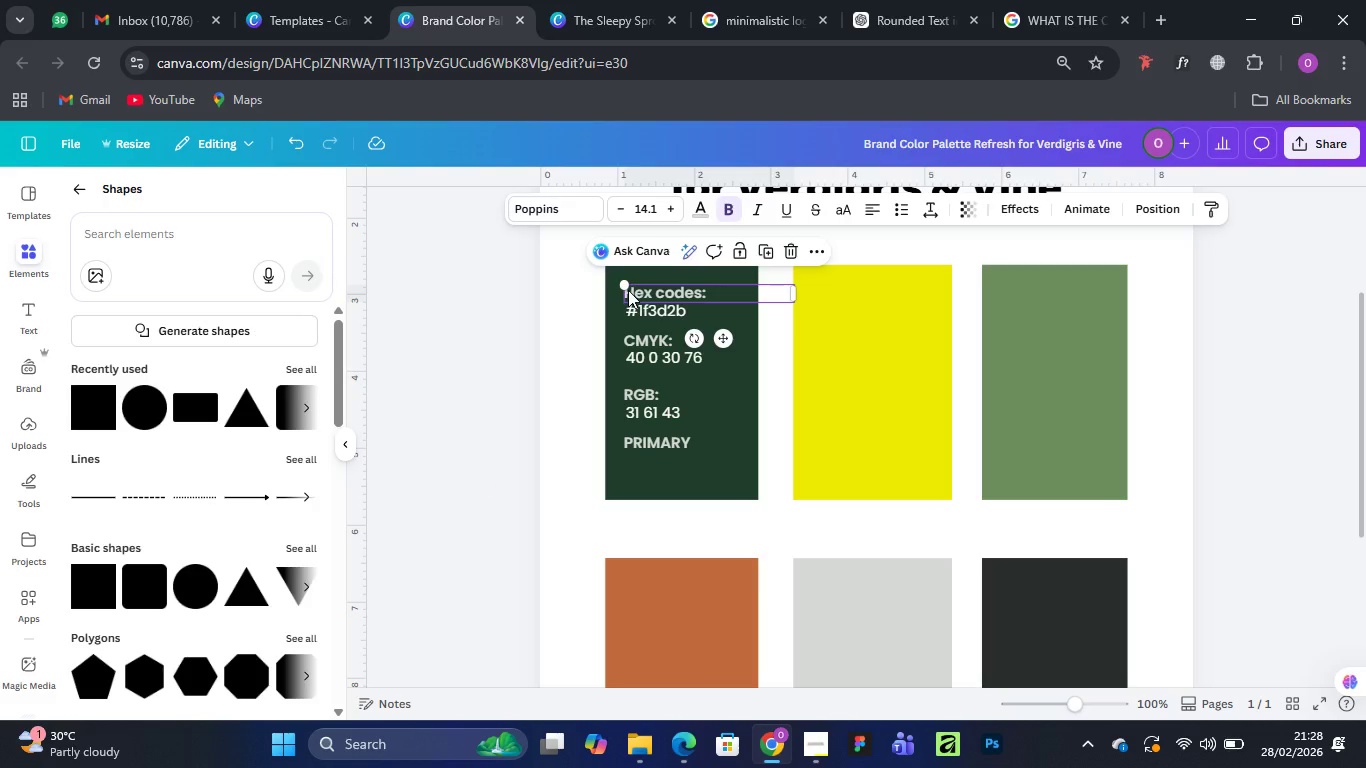 
hold_key(key=ShiftLeft, duration=1.53)
left_click([640, 309])
 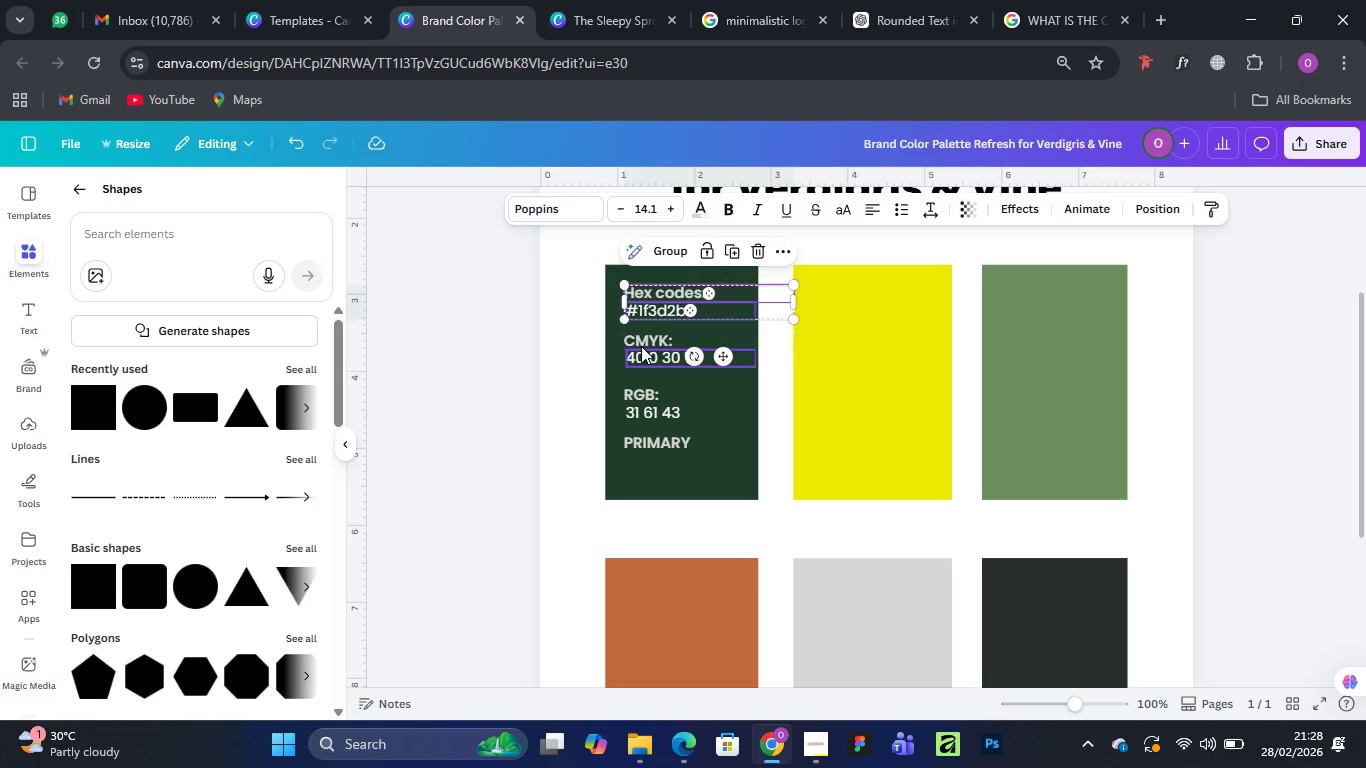 
hold_key(key=ShiftLeft, duration=1.5)
left_click([641, 333])
 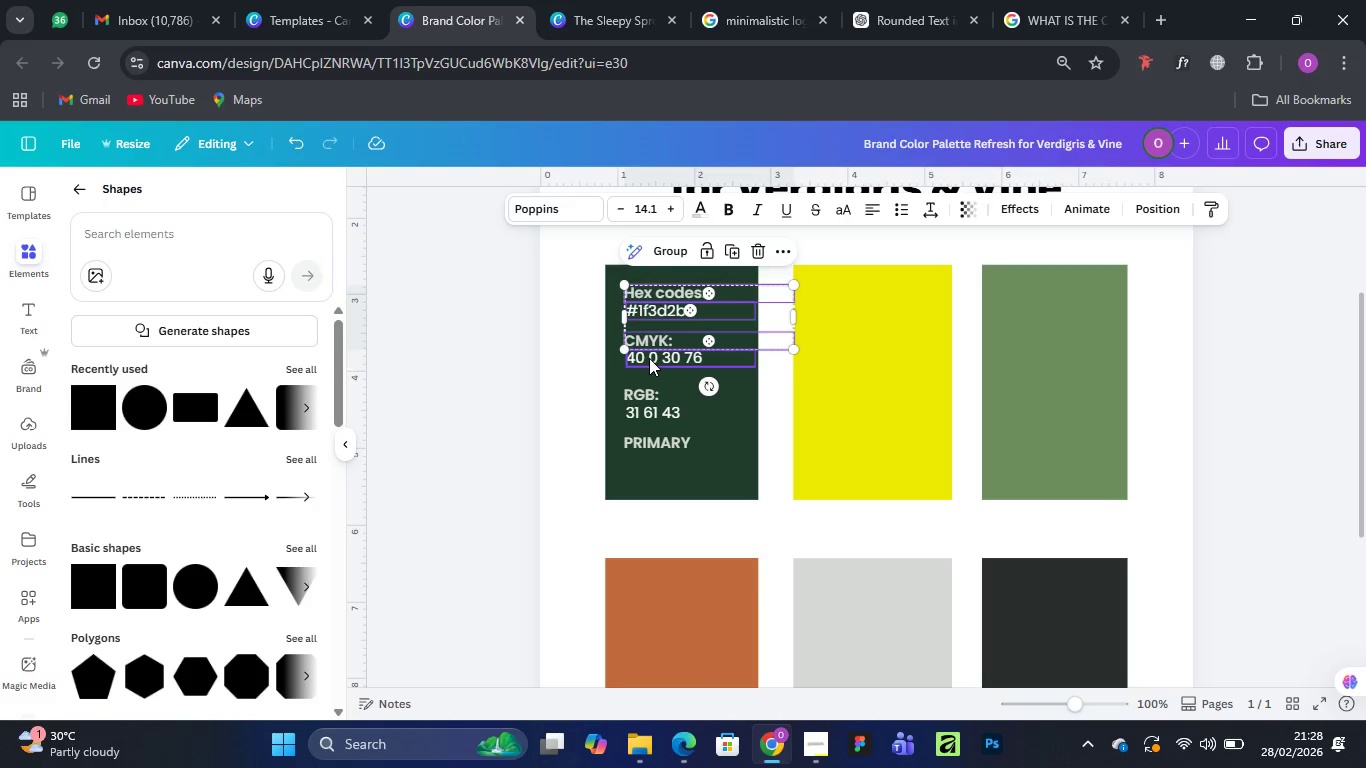 
left_click([649, 358])
 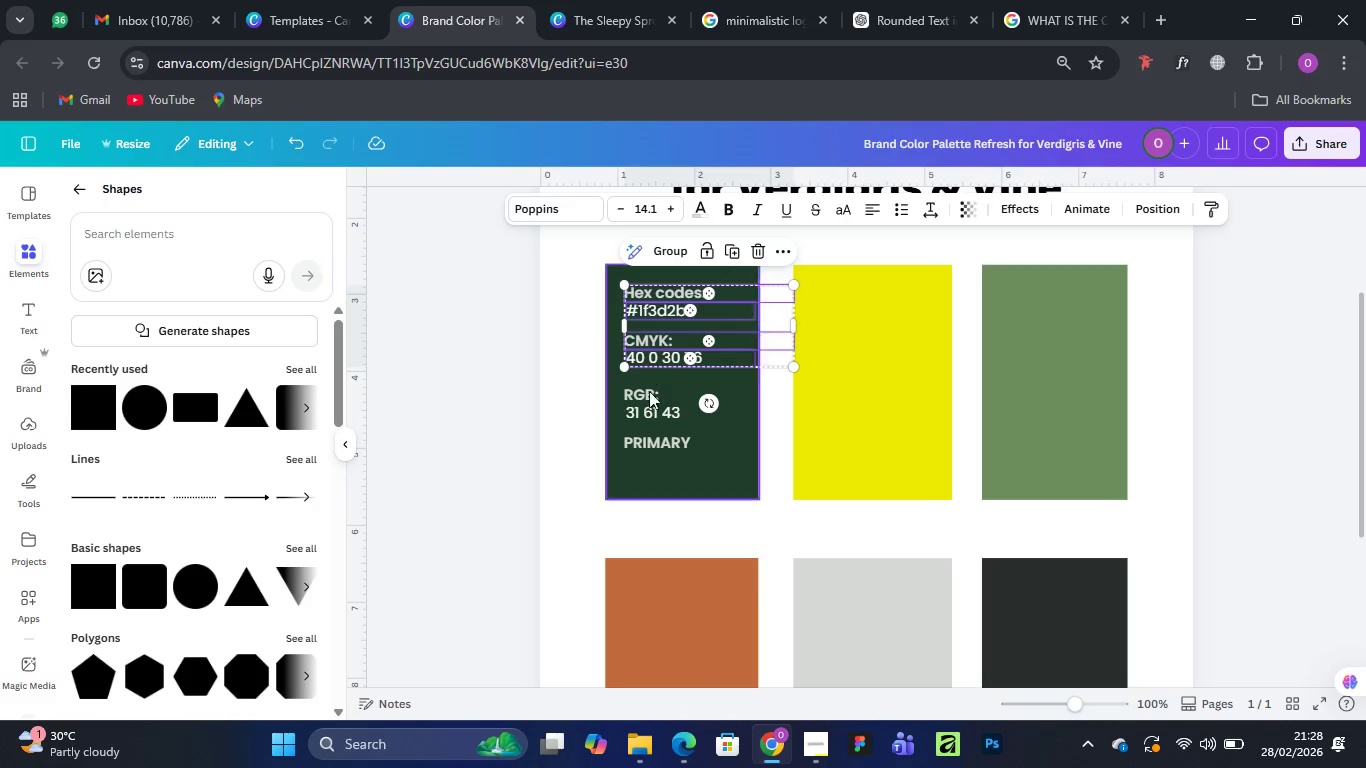 
hold_key(key=ShiftLeft, duration=1.5)
left_click([651, 396])
 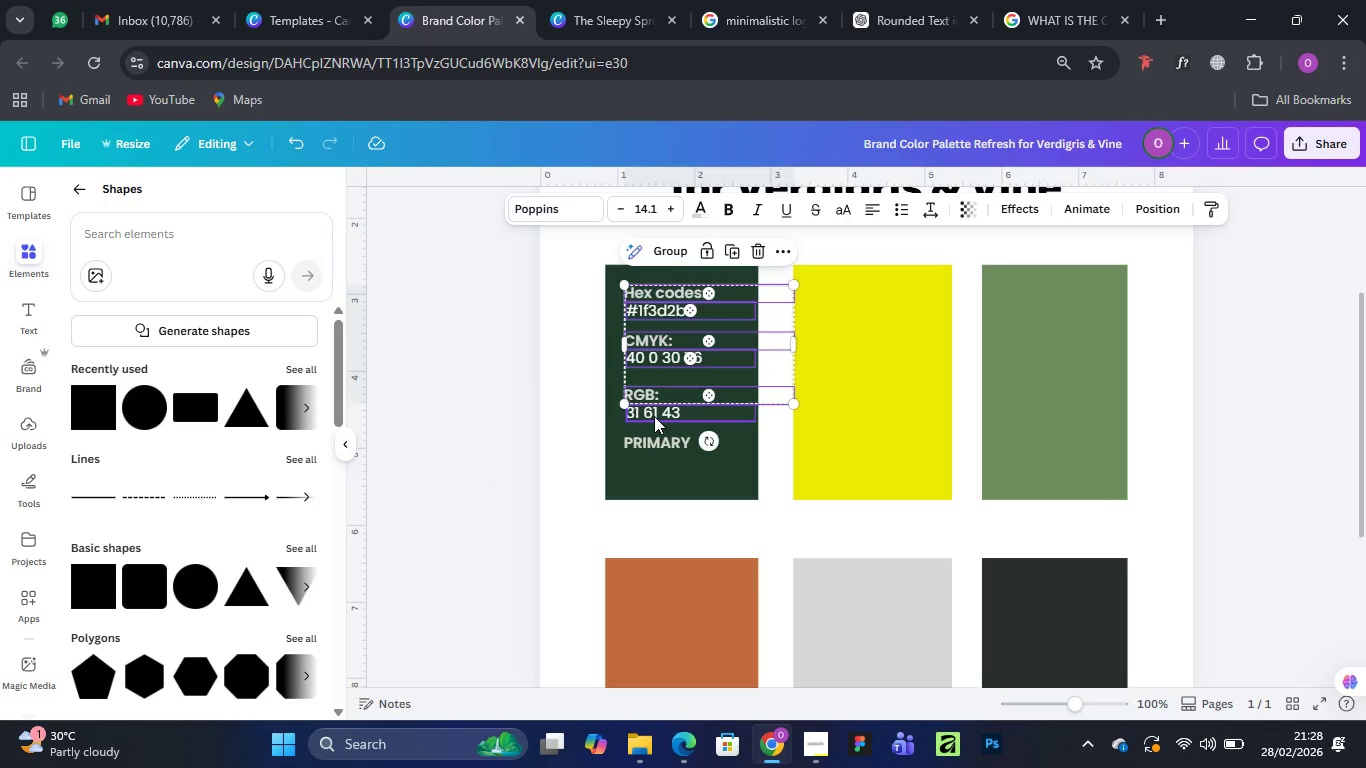 
left_click([654, 416])
 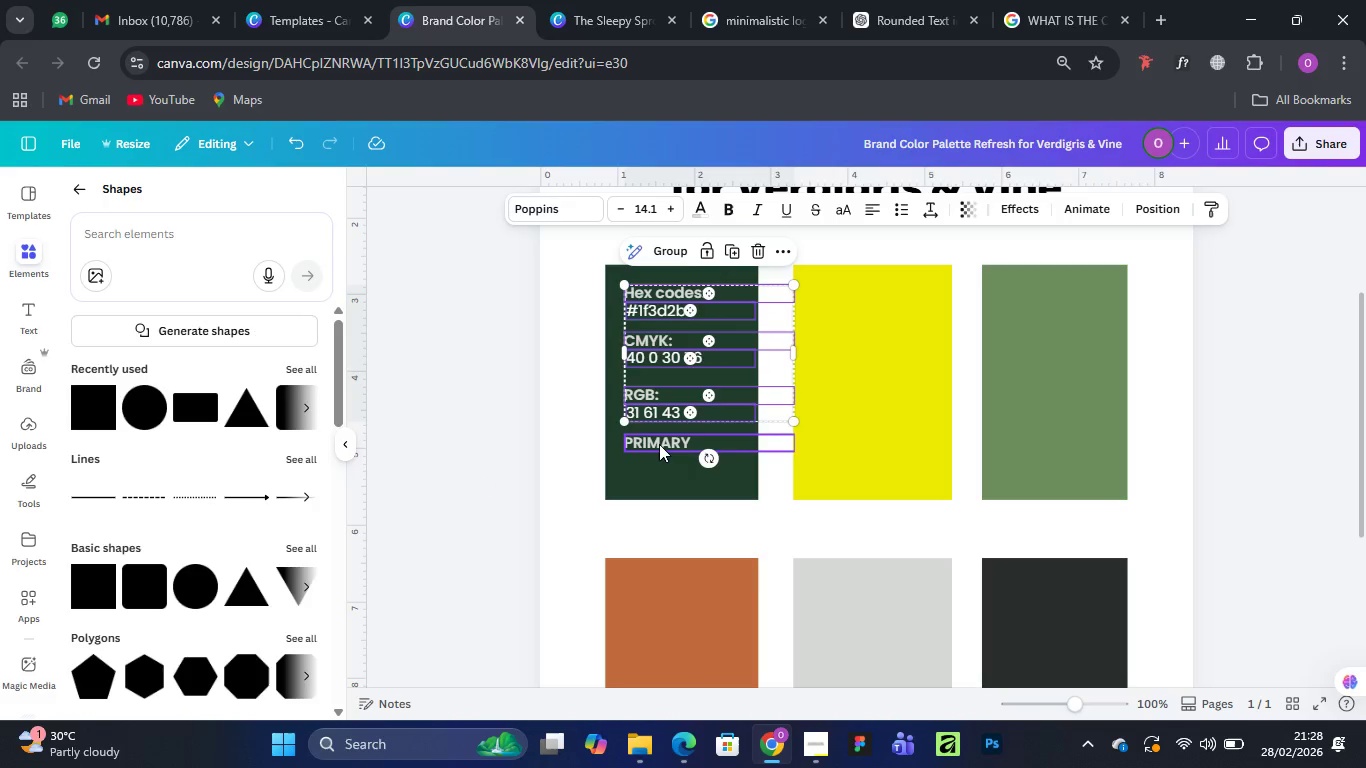 
left_click([659, 444])
 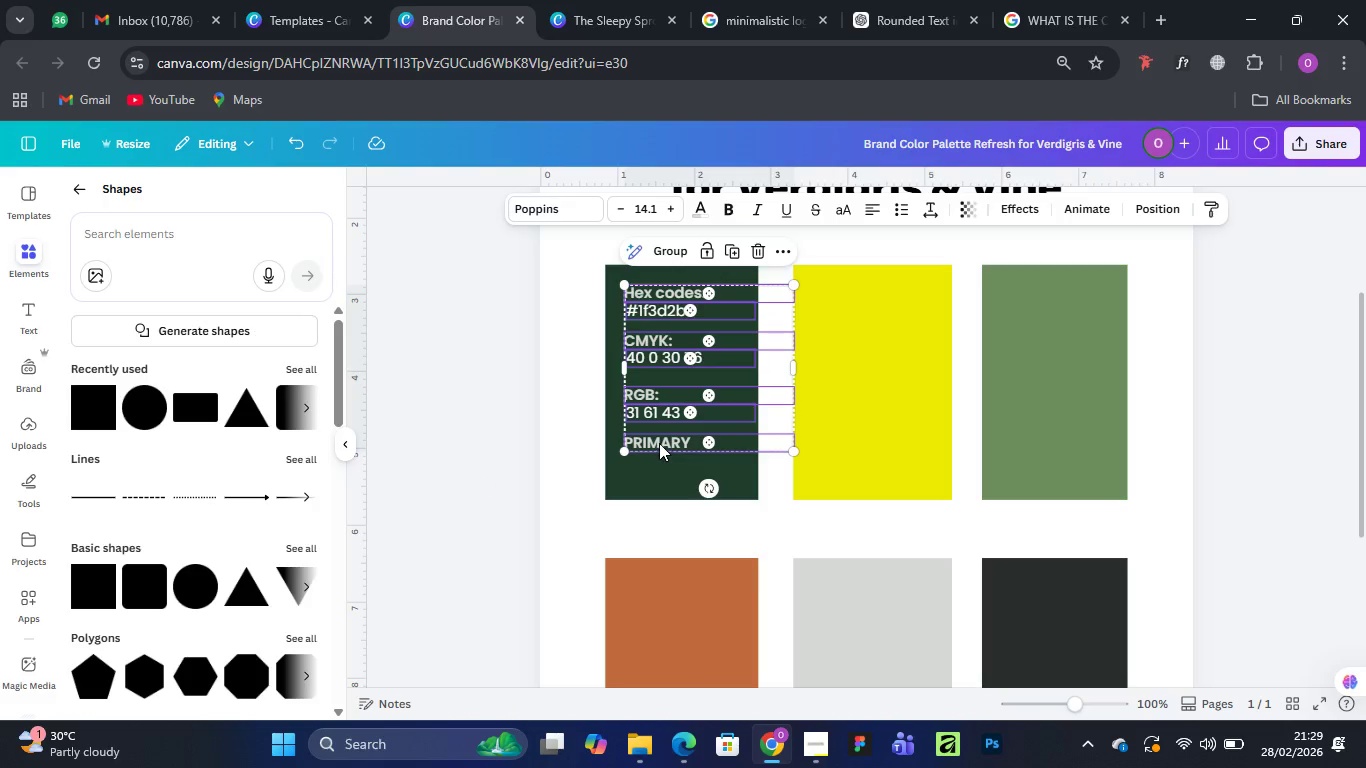 
key(Shift+ShiftLeft)
 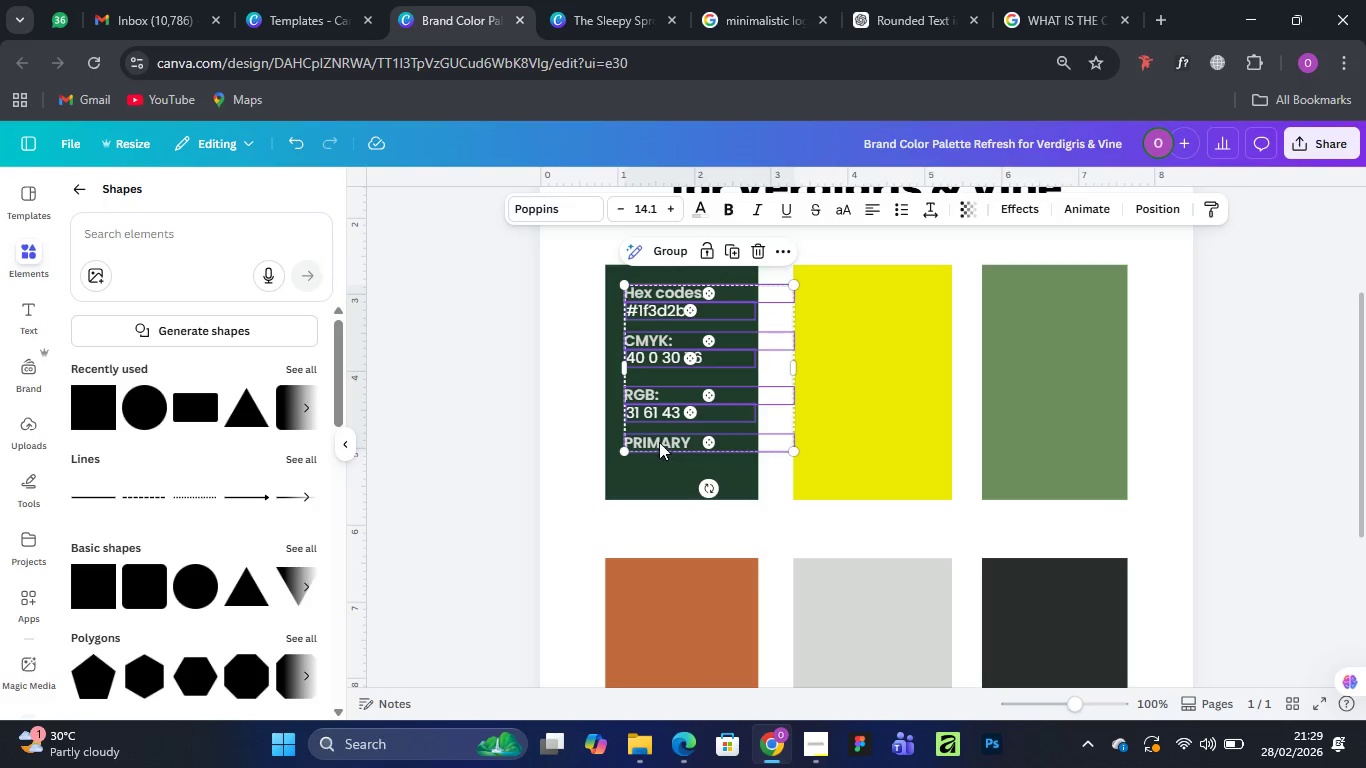 
key(Shift+ShiftLeft)
 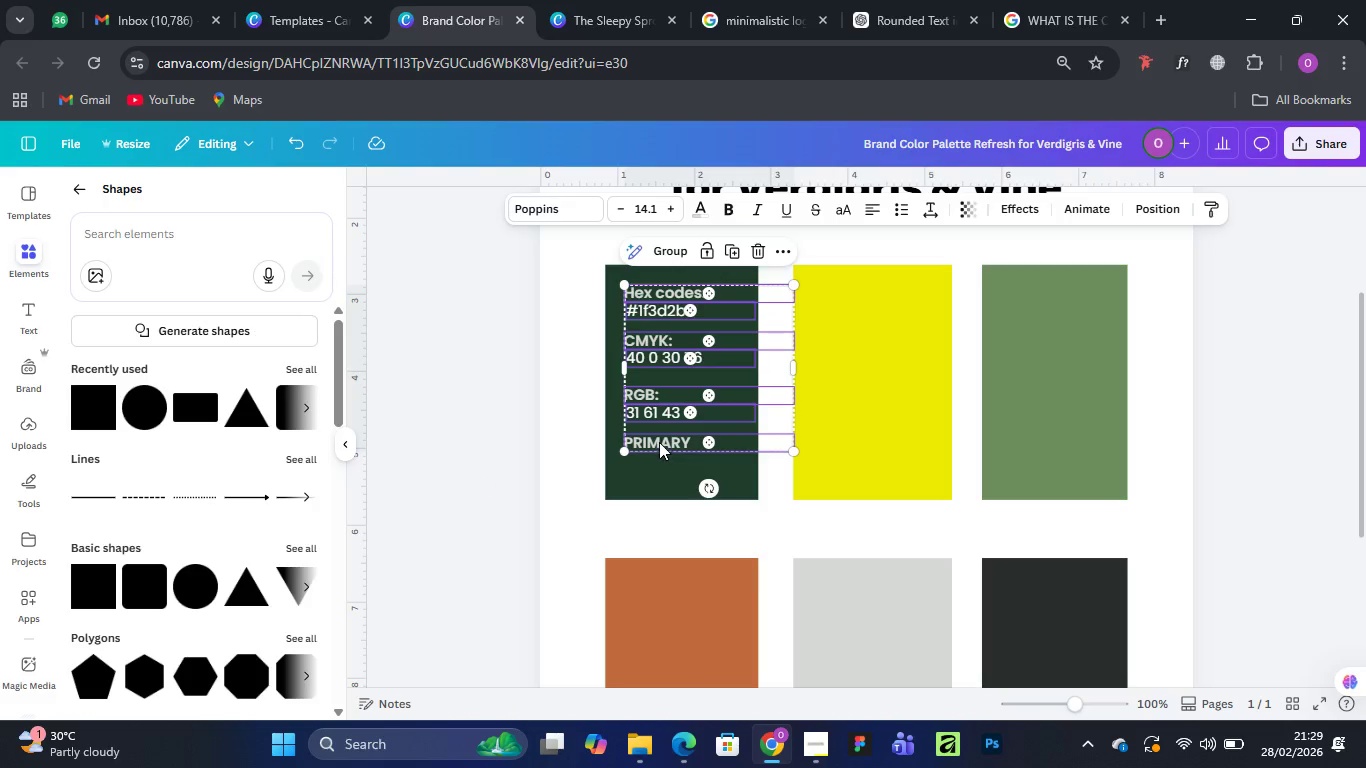 
key(Shift+ShiftLeft)
 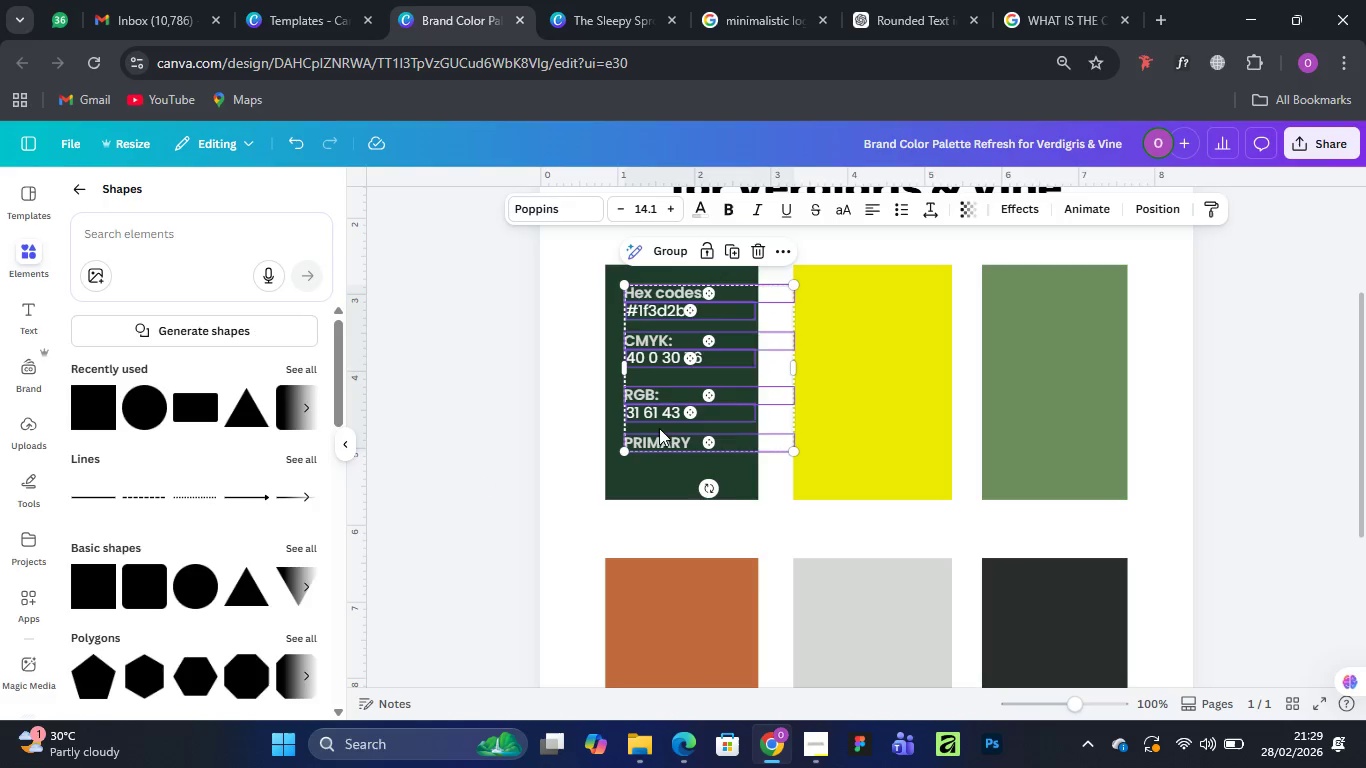 
key(Shift+ShiftLeft)
 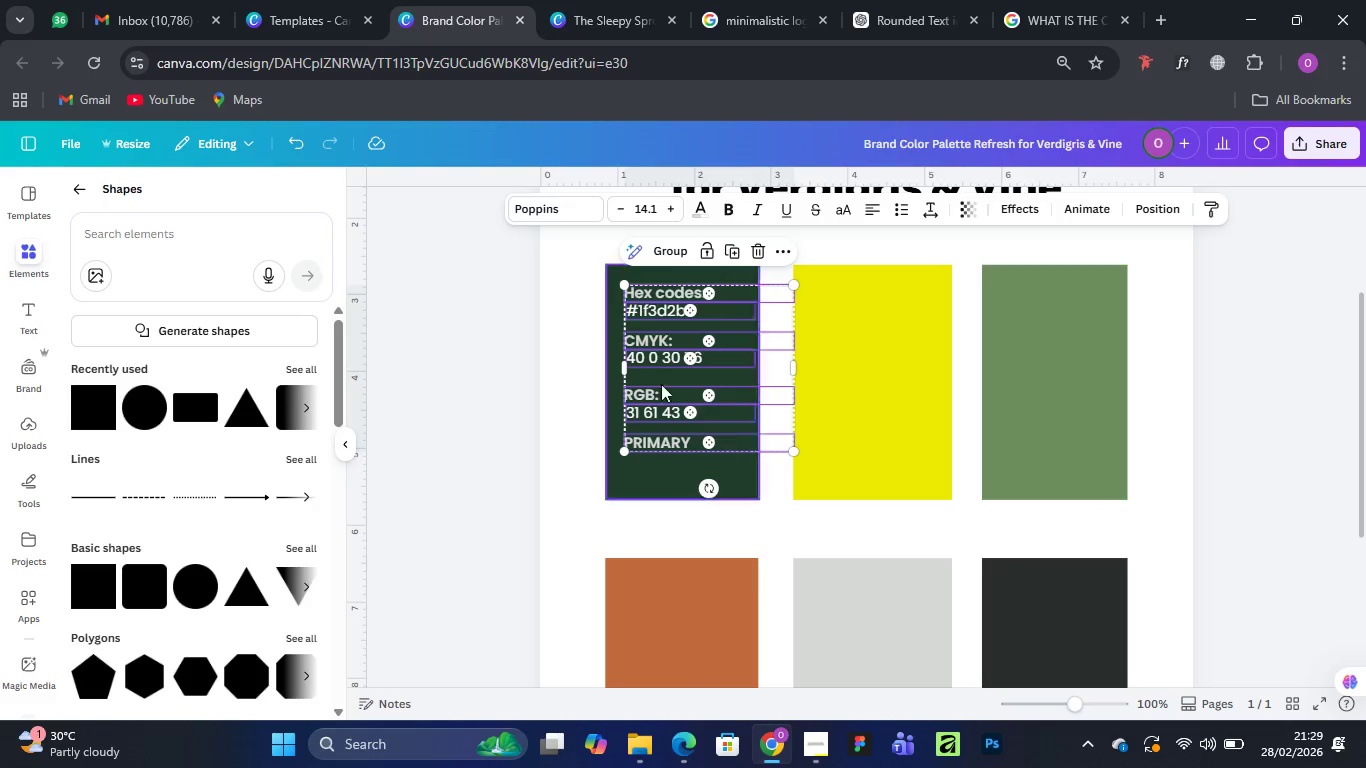 
key(Shift+ShiftLeft)
 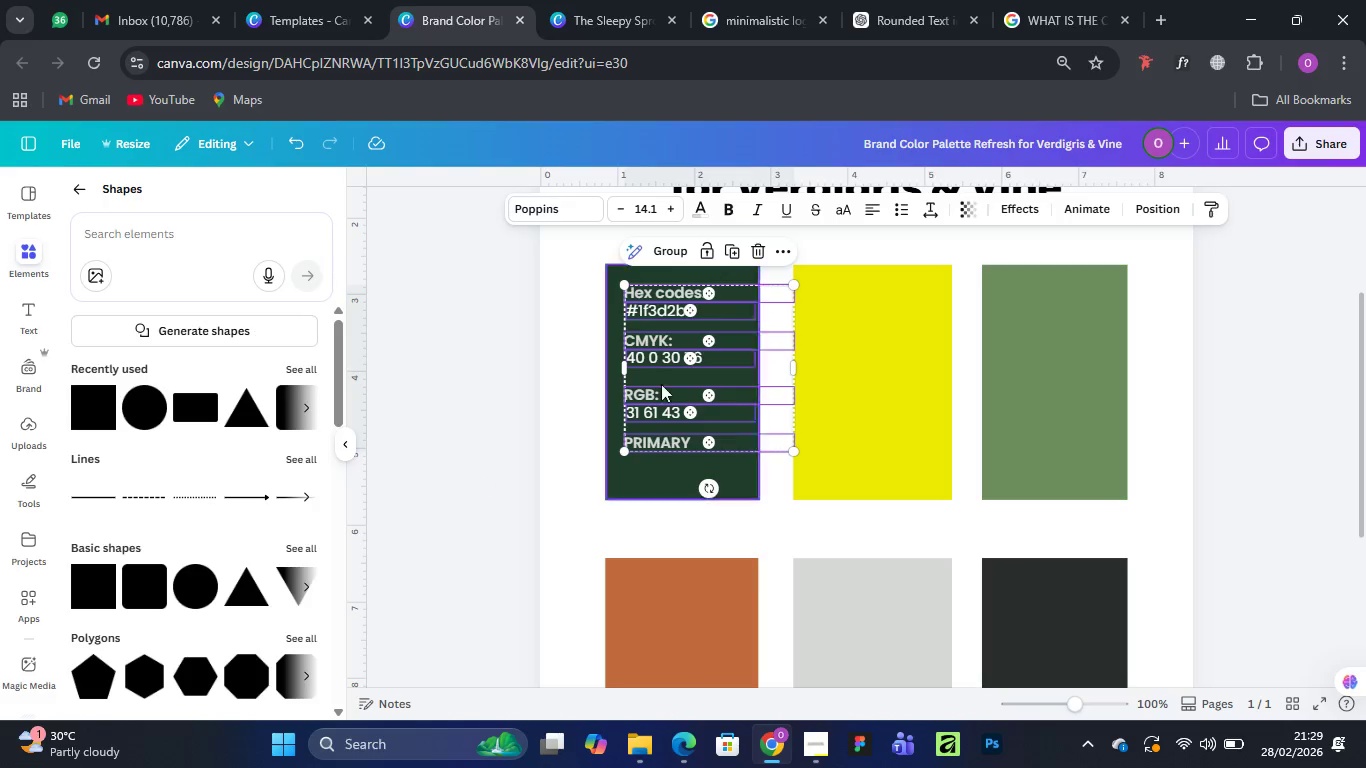 
key(Shift+ShiftLeft)
 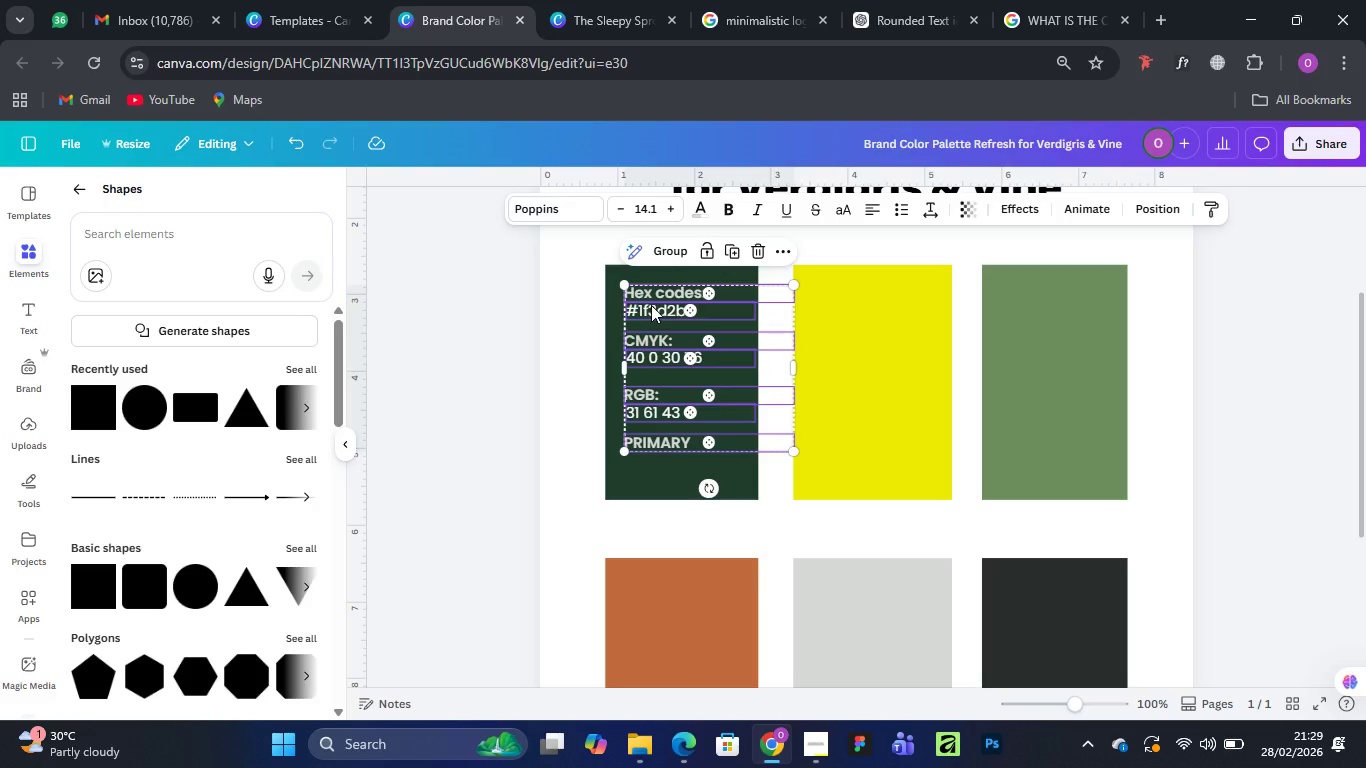 
hold_key(key=AltLeft, duration=1.53)
left_click_drag(start_coordinate=[651, 305], to_coordinate=[838, 312])
 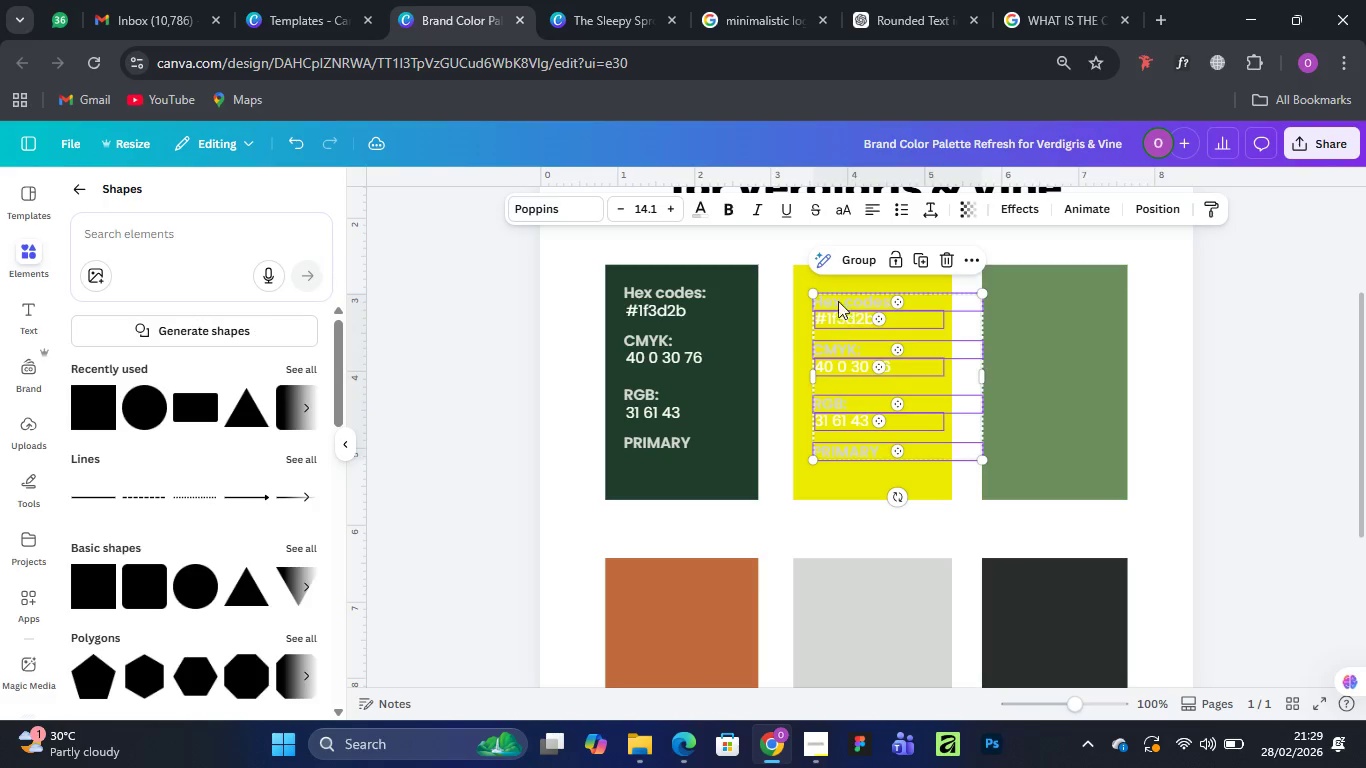 
hold_key(key=AltLeft, duration=1.5)
 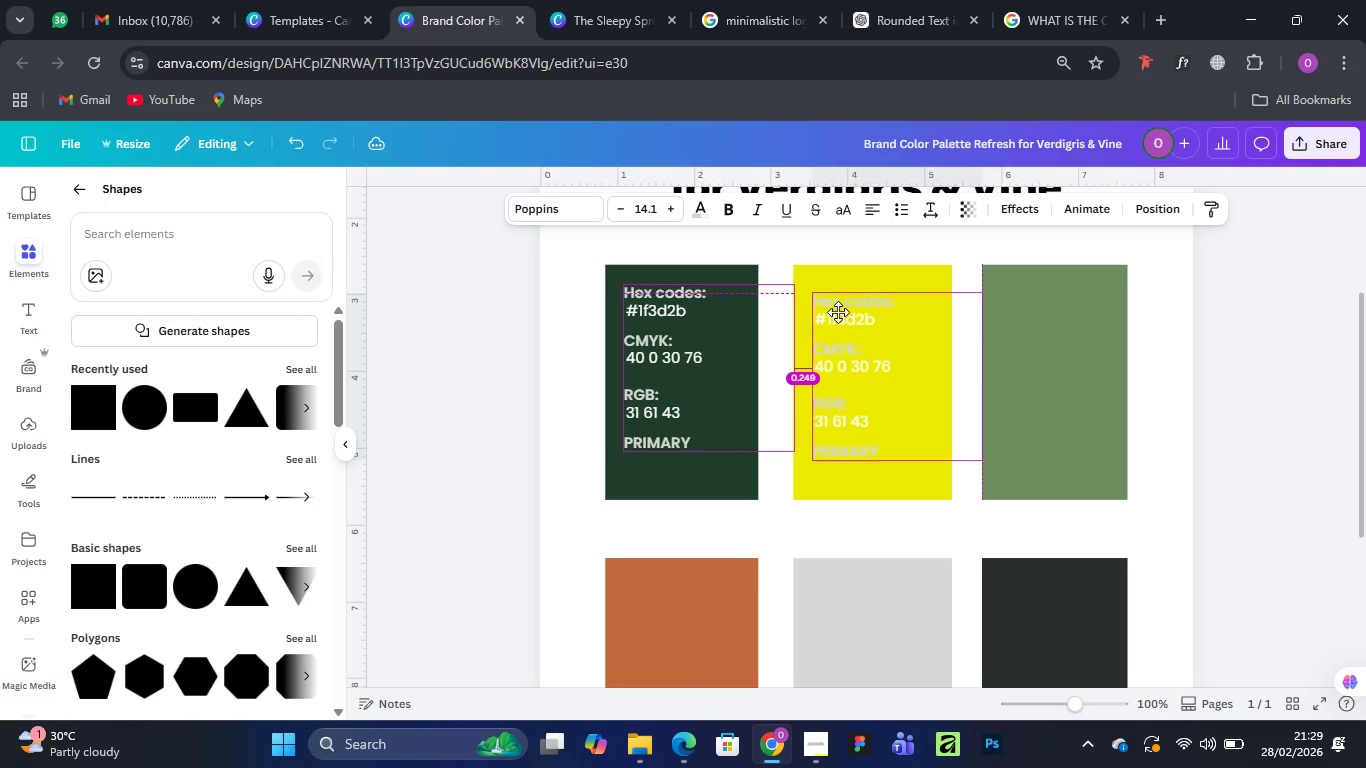 
hold_key(key=AltLeft, duration=0.73)
 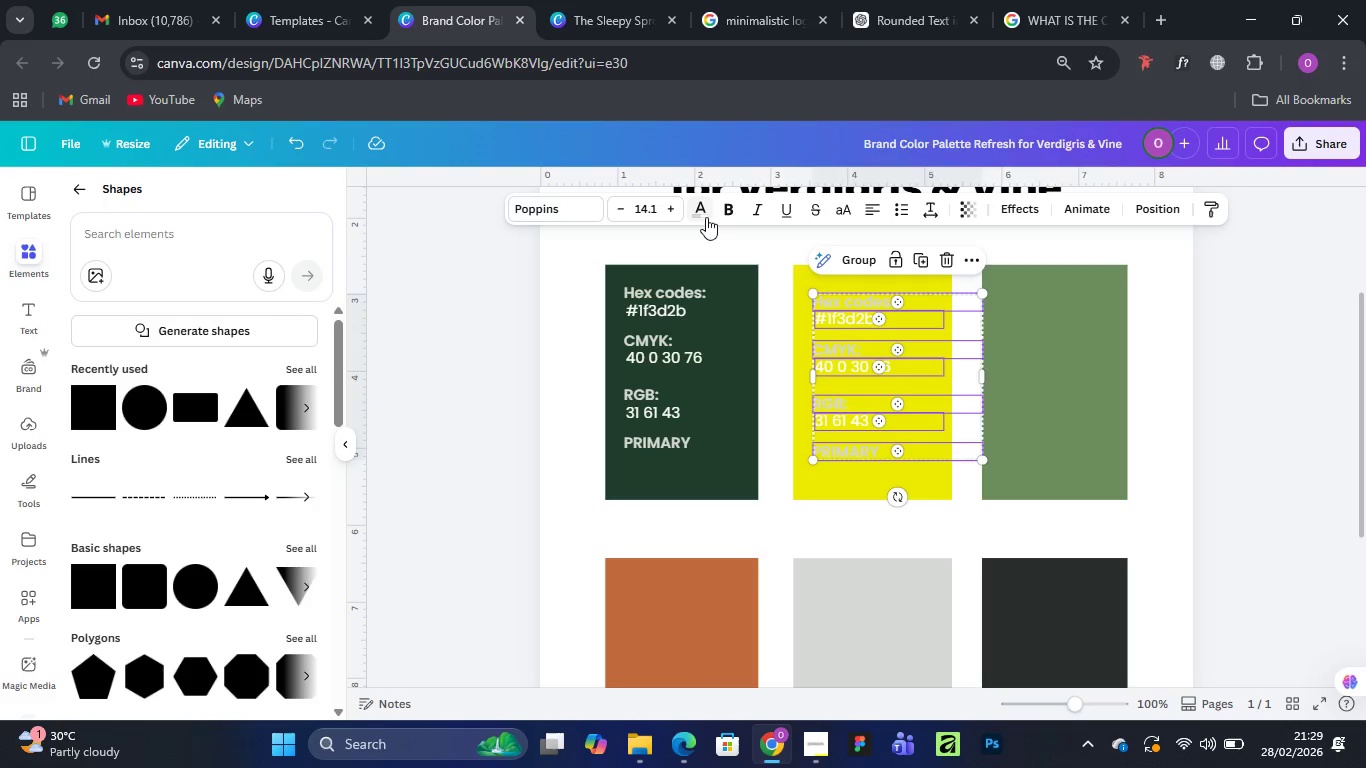 
left_click([704, 214])
 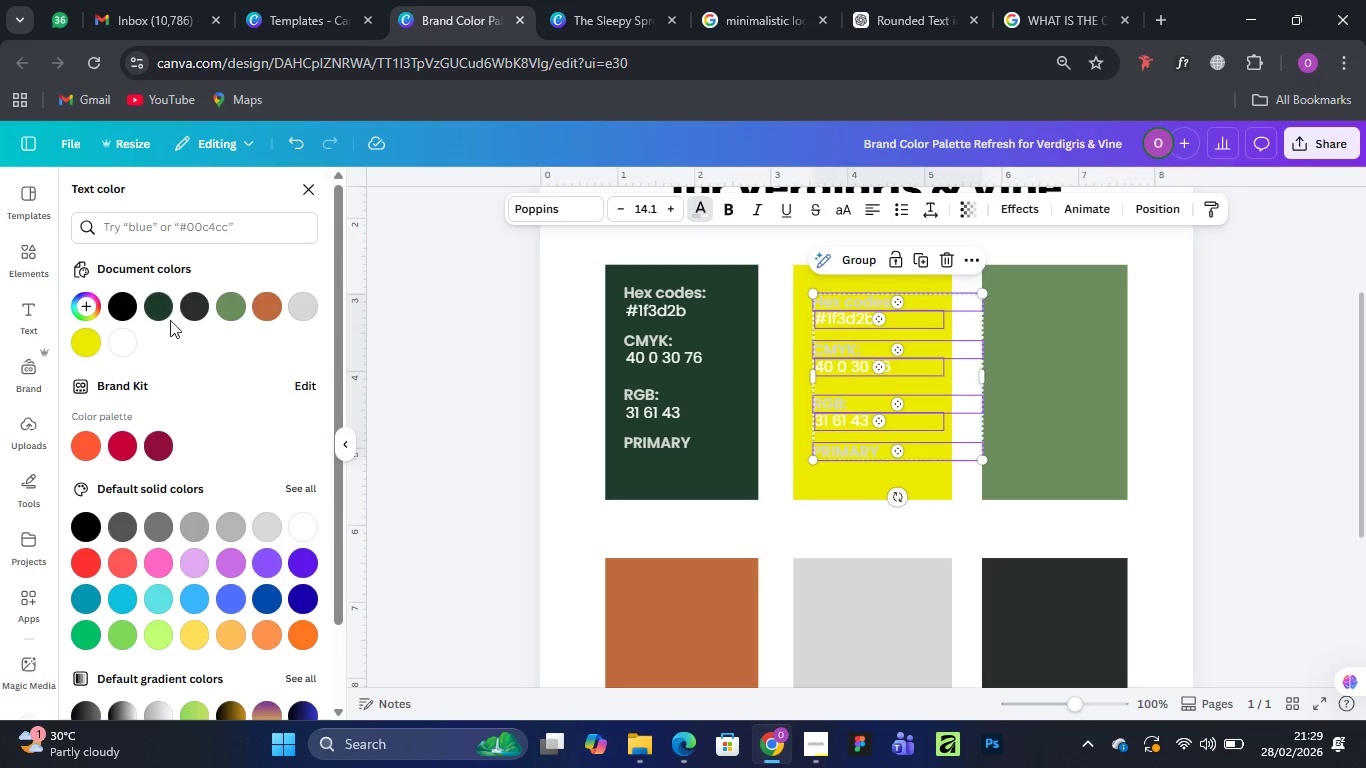 
left_click([118, 311])
 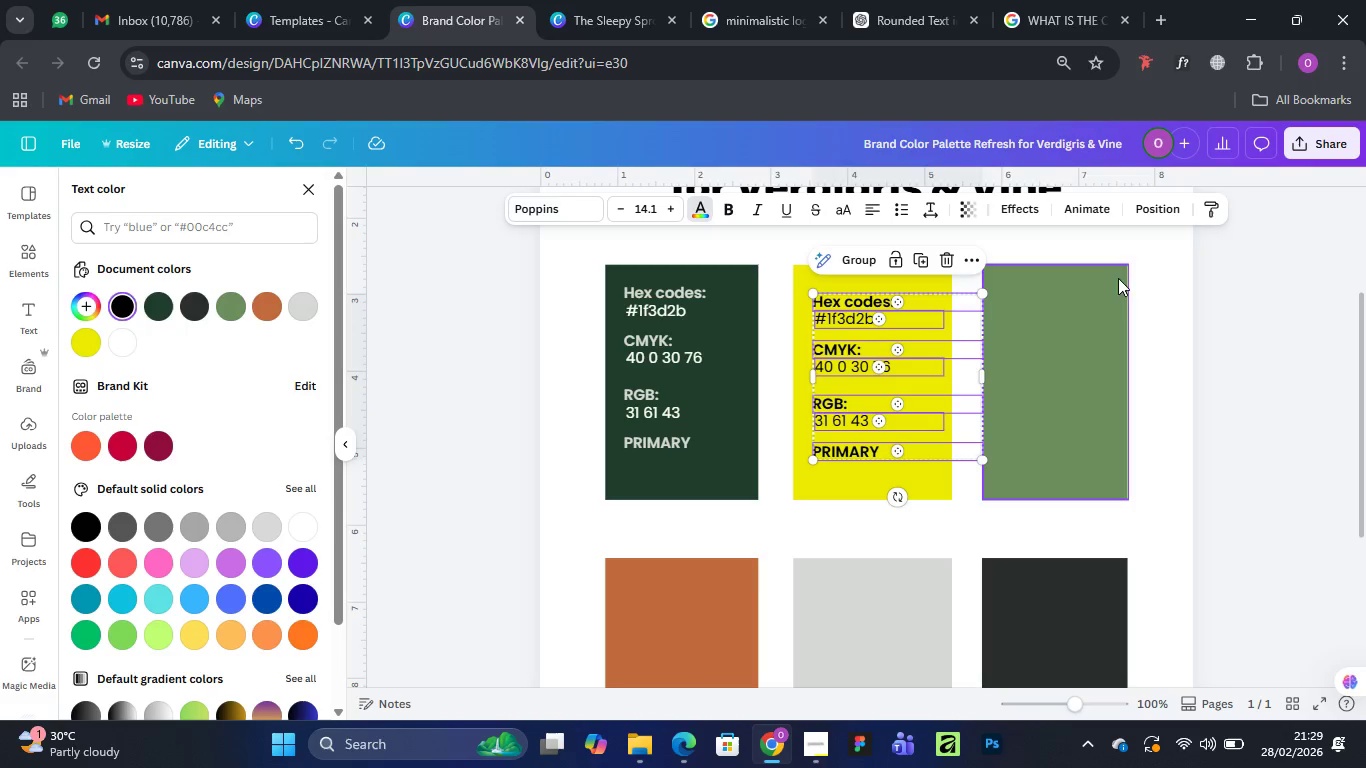 
left_click([1291, 308])
 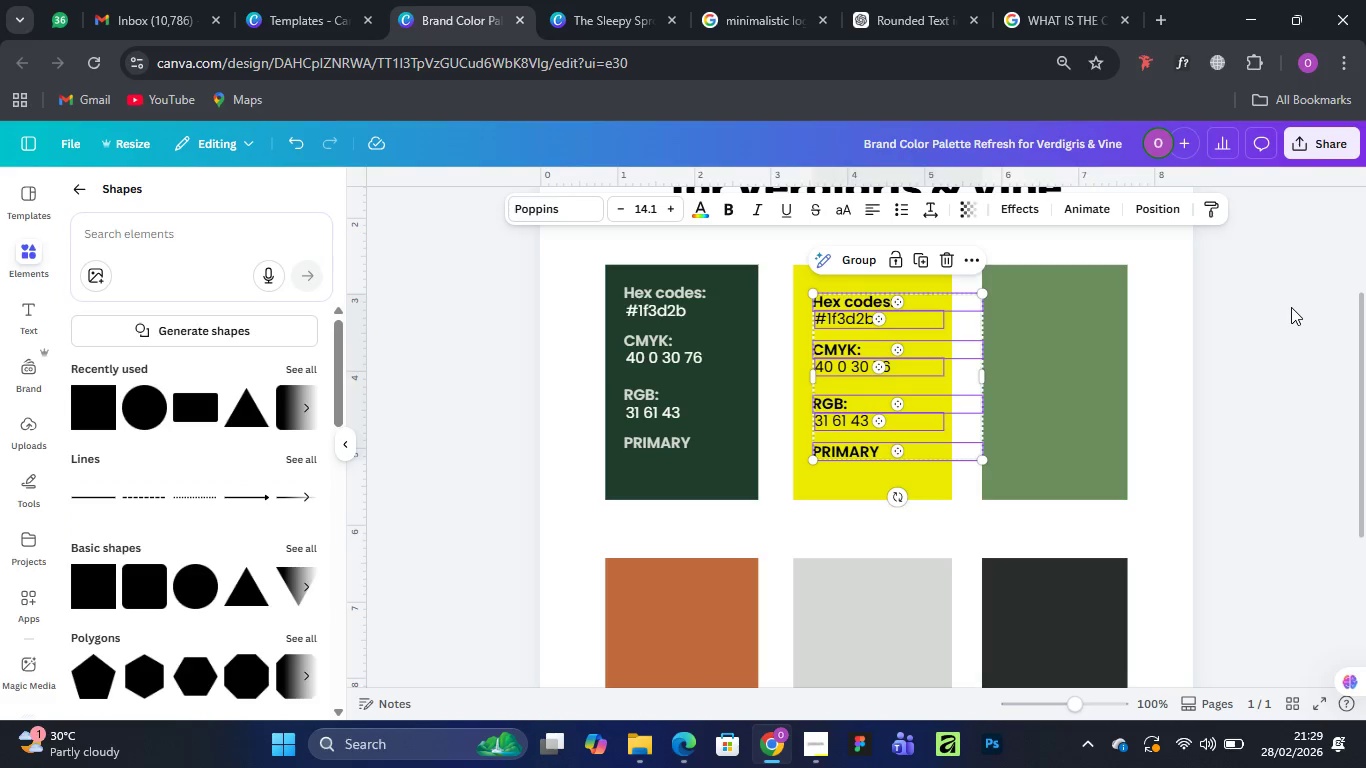 
left_click([1291, 307])
 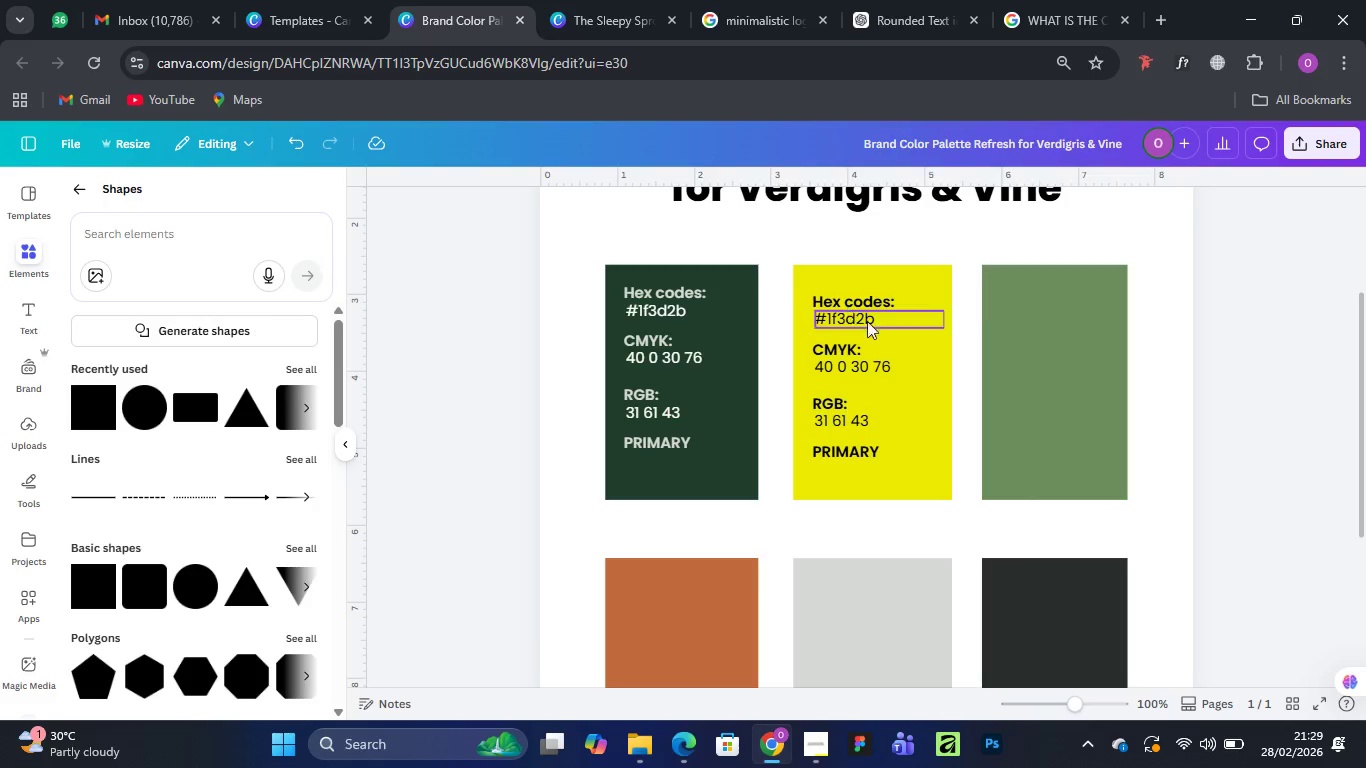 
left_click([913, 271])
 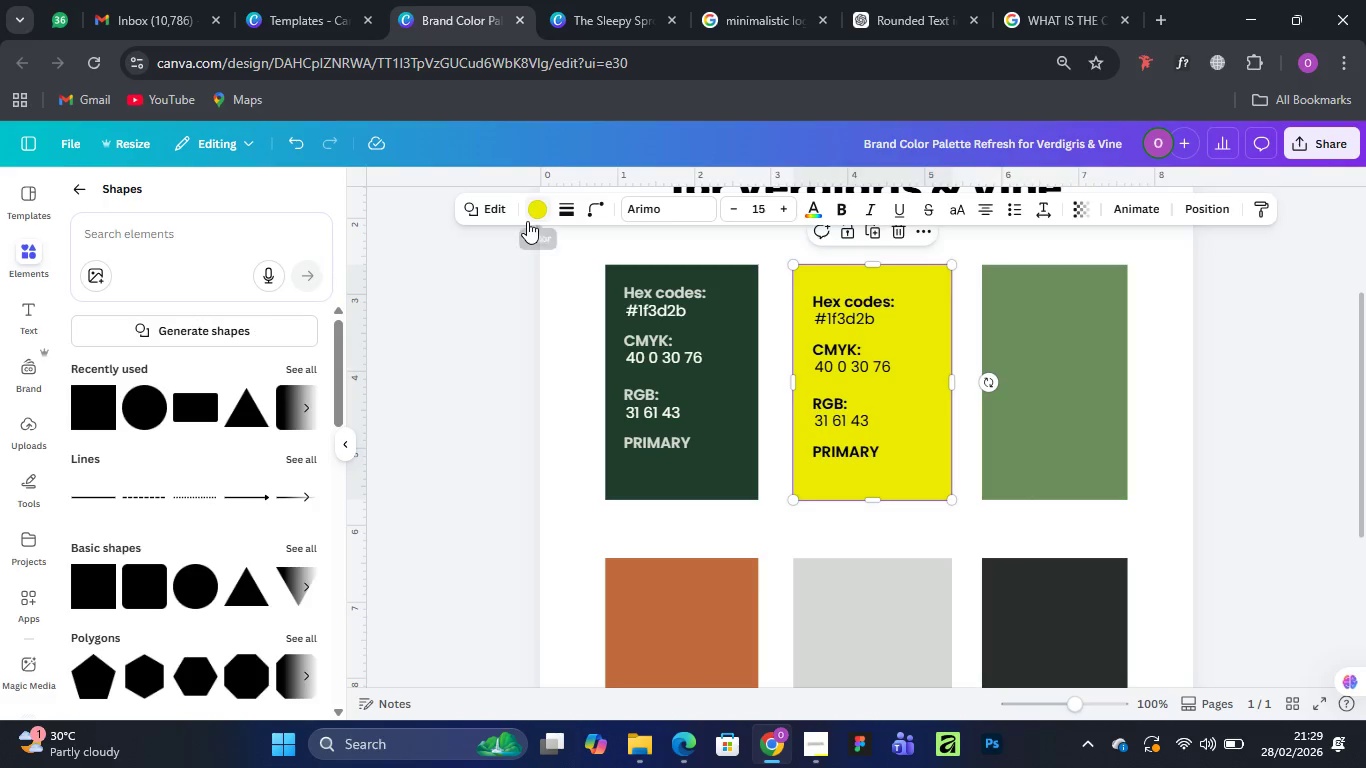 
left_click([530, 208])
 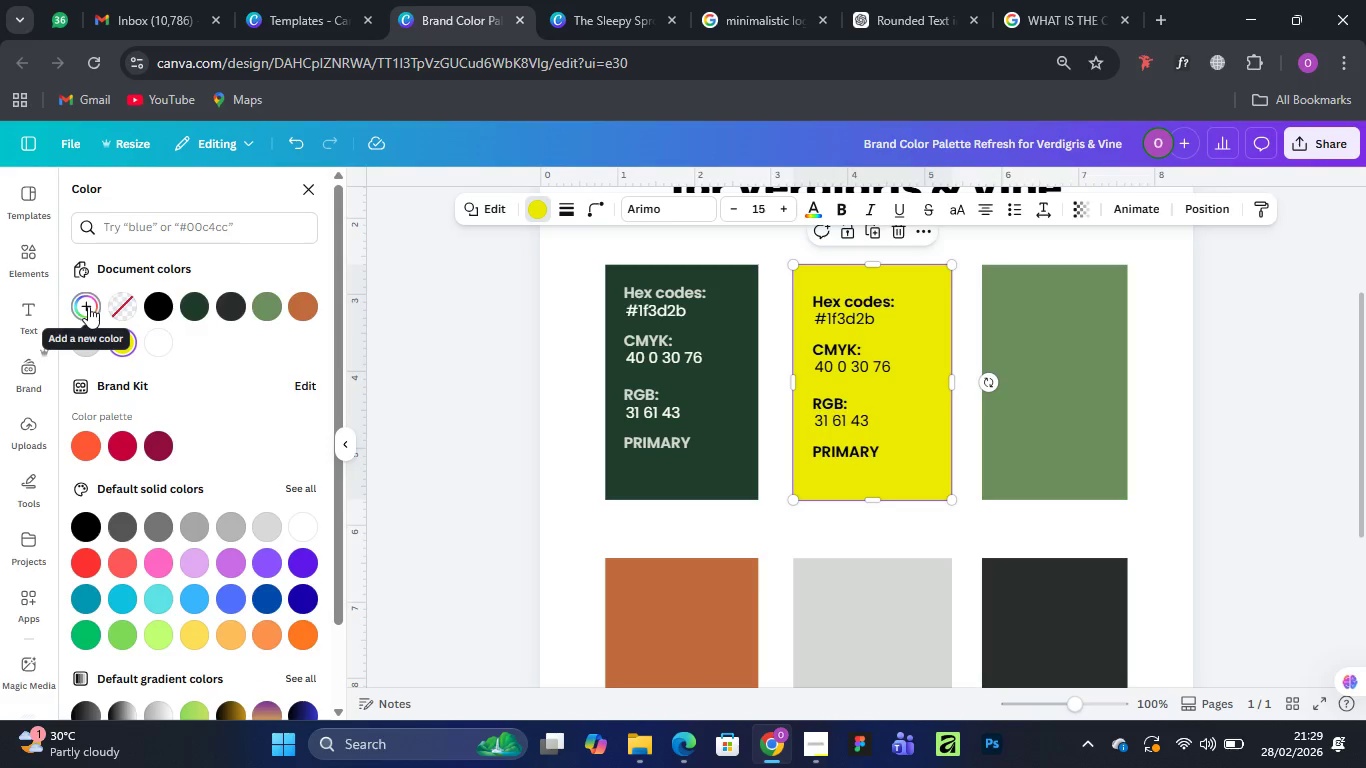 
left_click([88, 306])
 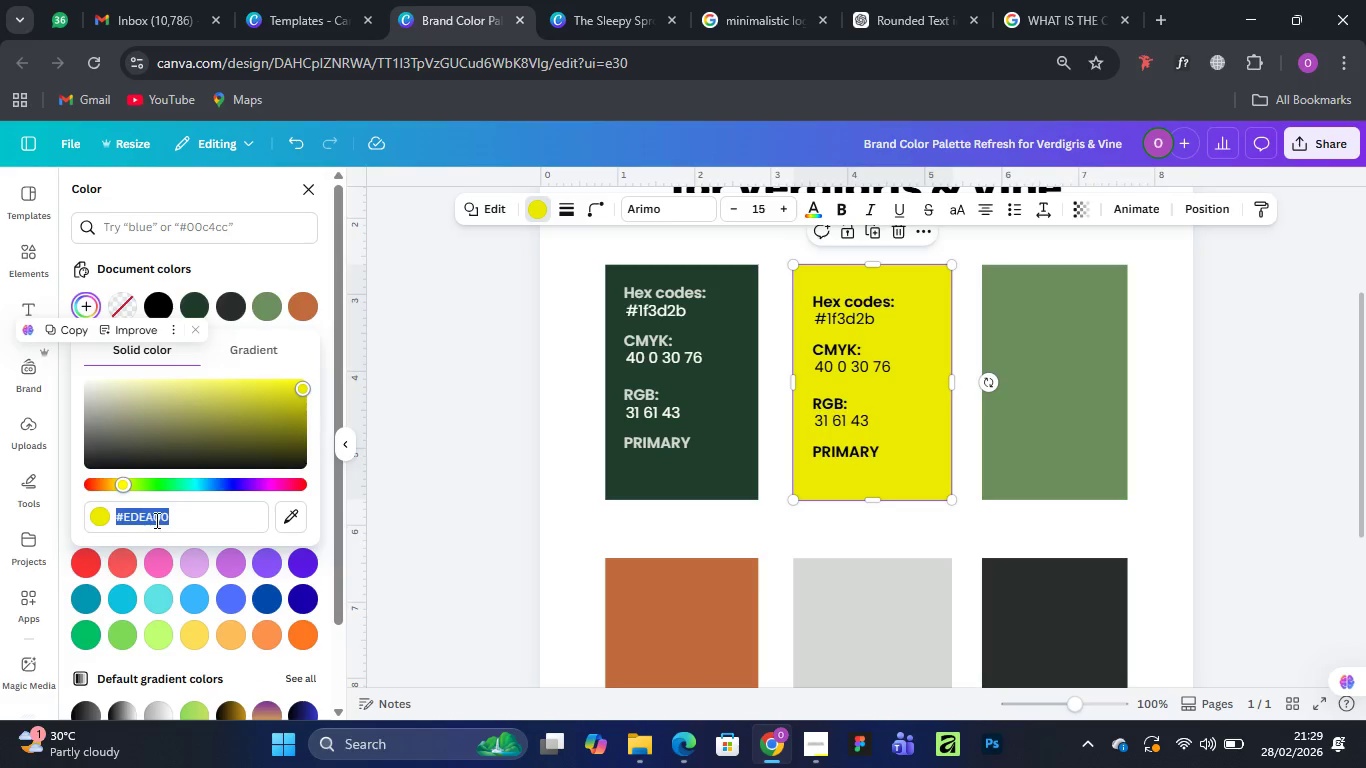 
right_click([154, 518])
 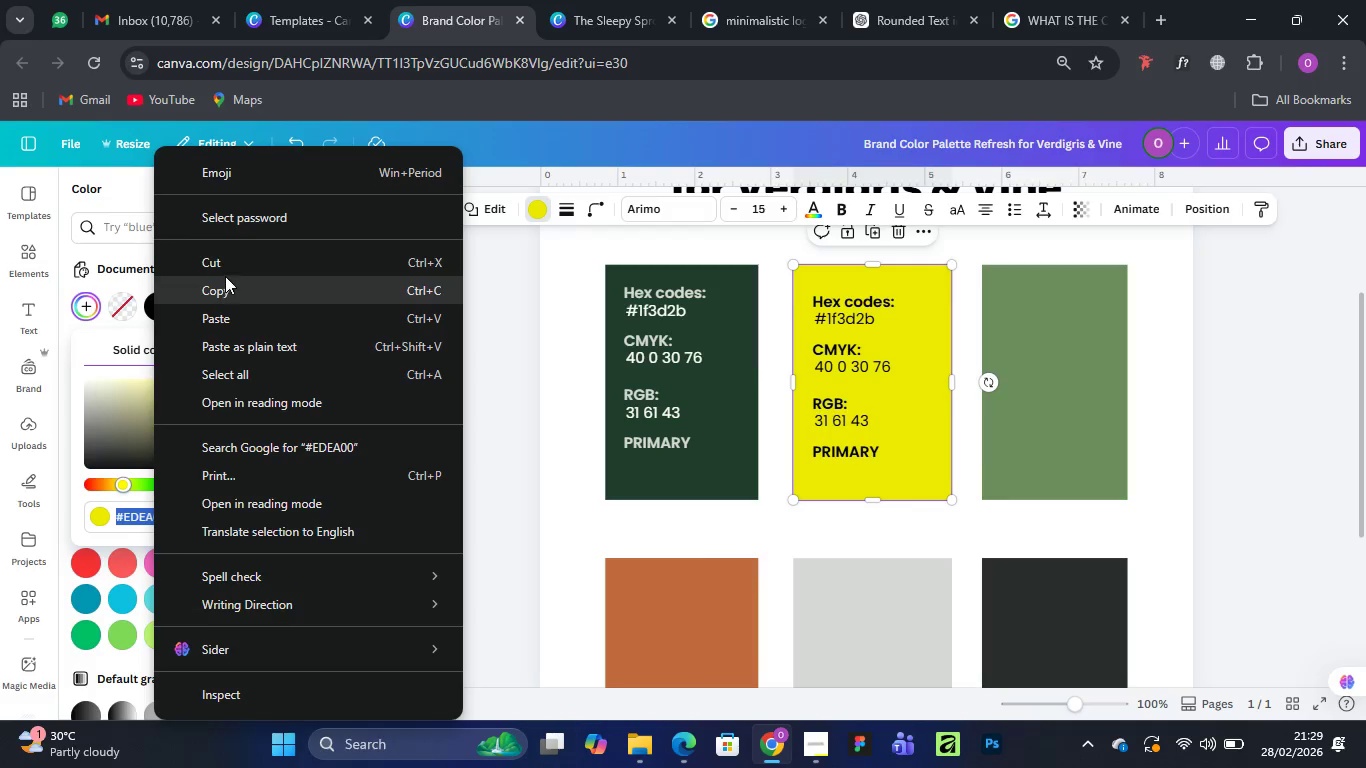 
left_click([225, 285])
 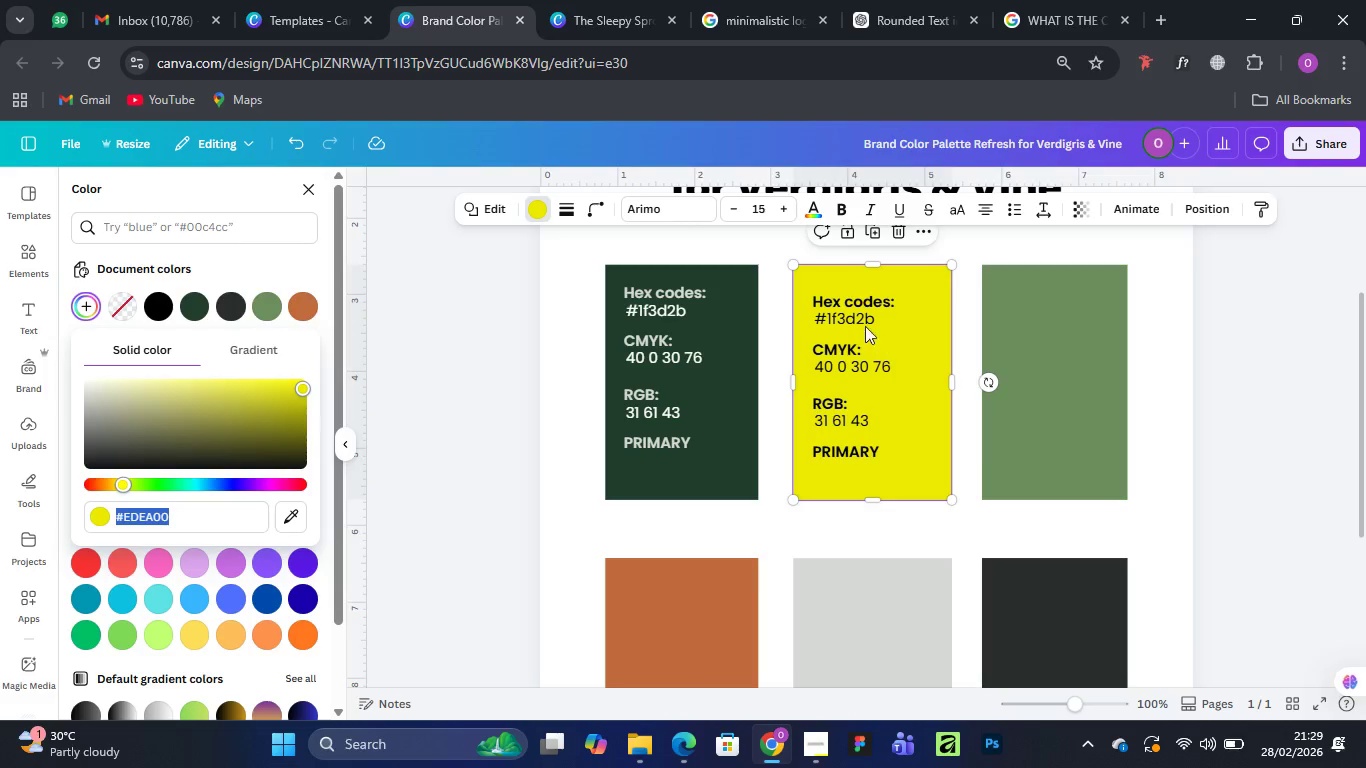 
left_click([856, 320])
 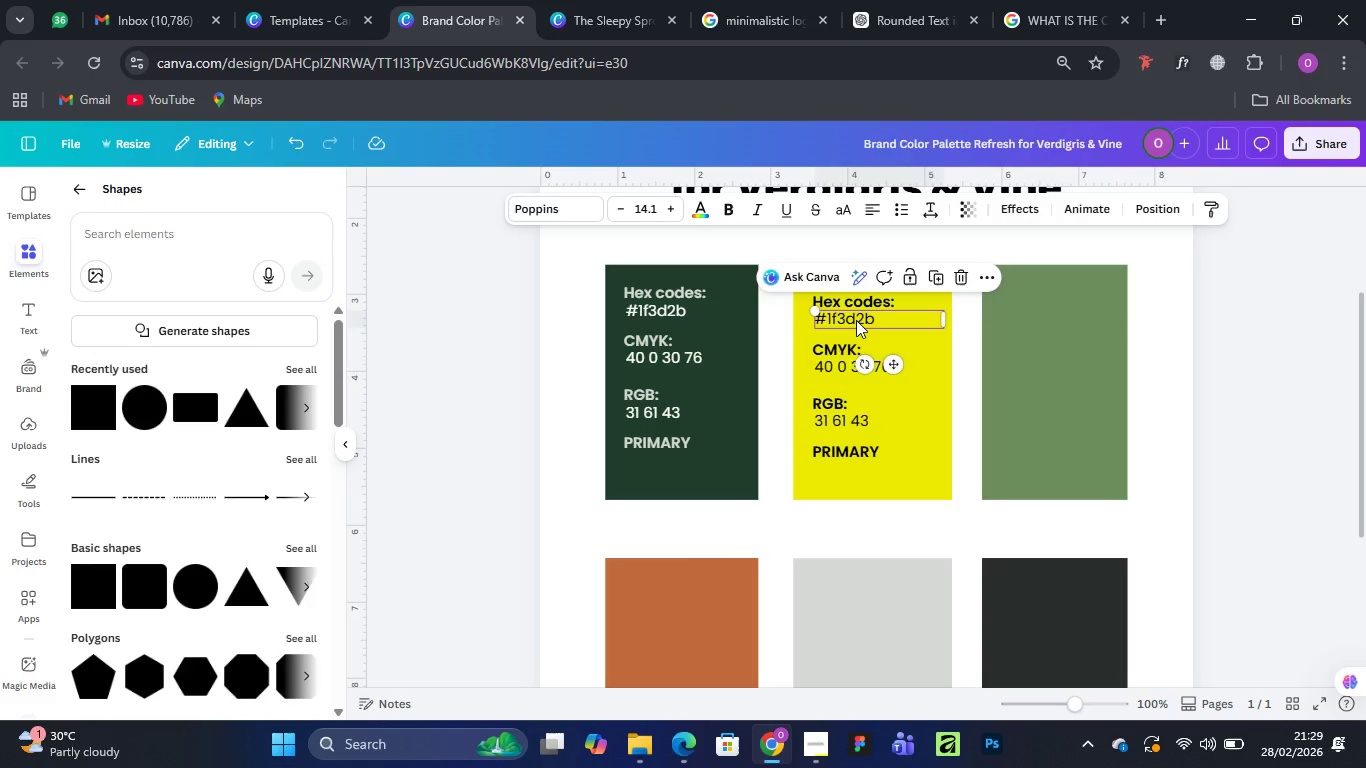 
double_click([856, 320])
 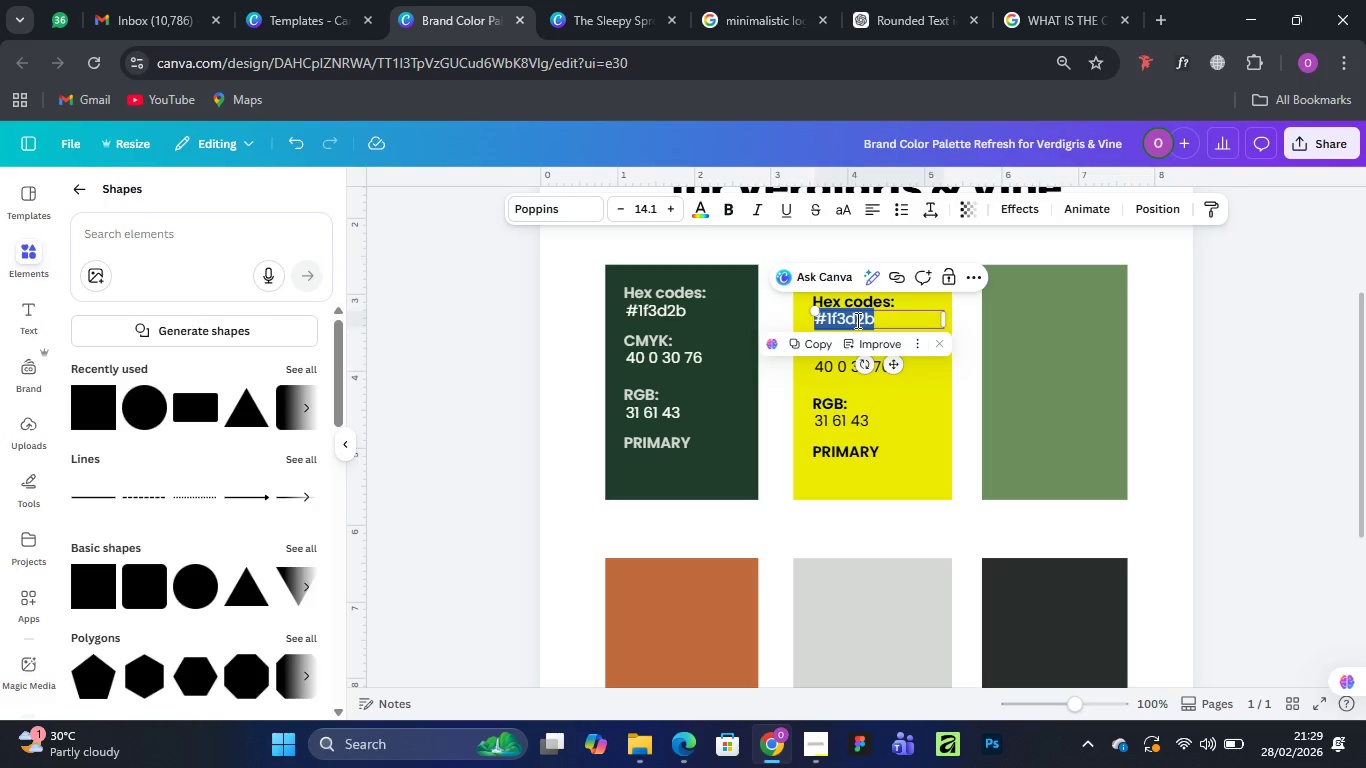 
key(Control+V)
 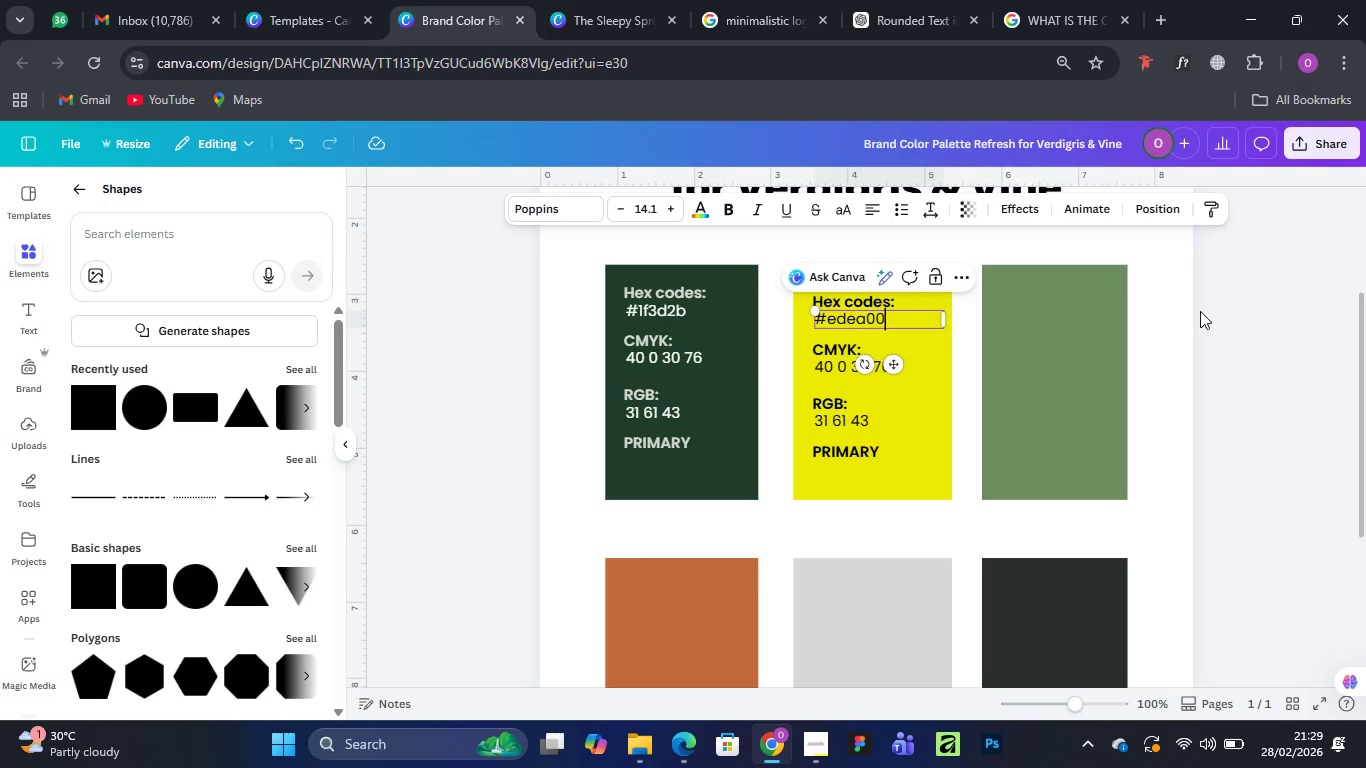 
left_click([1200, 311])
 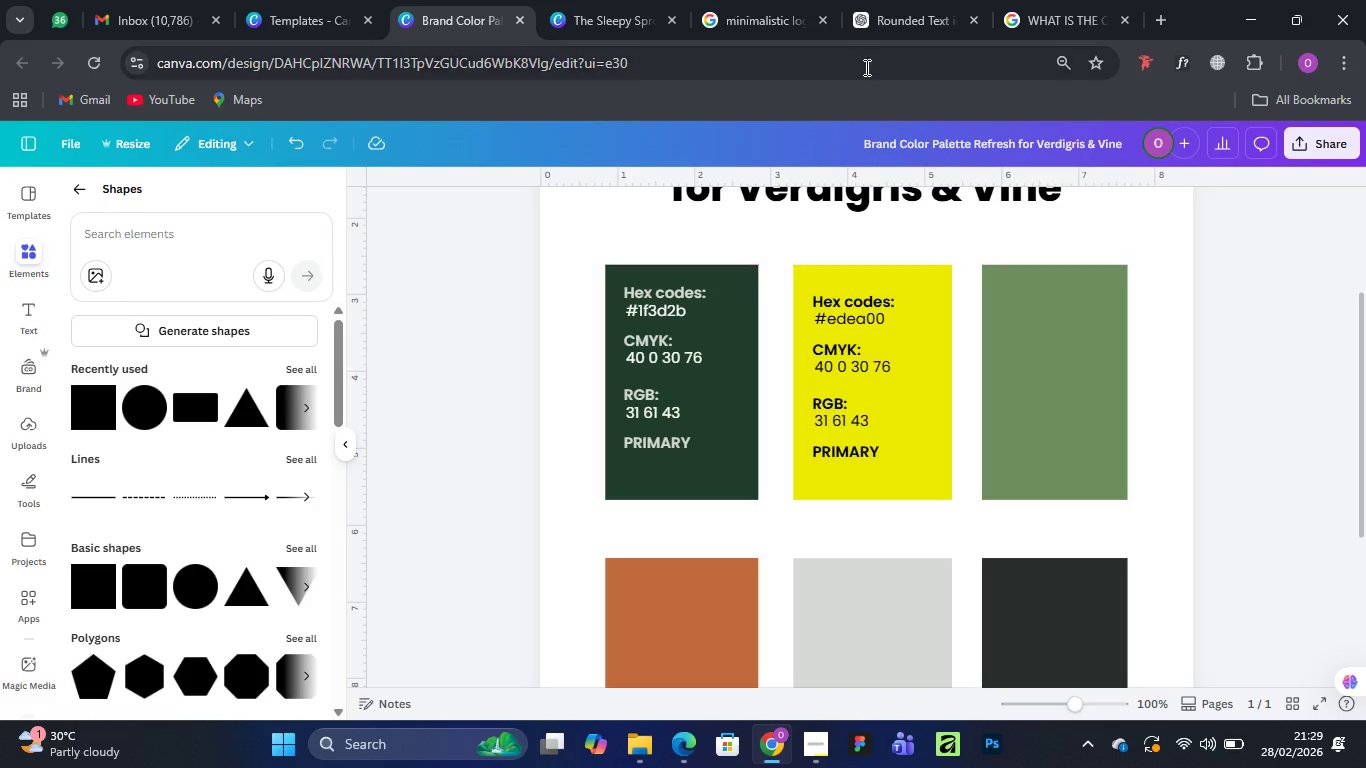 
left_click([1065, 17])
 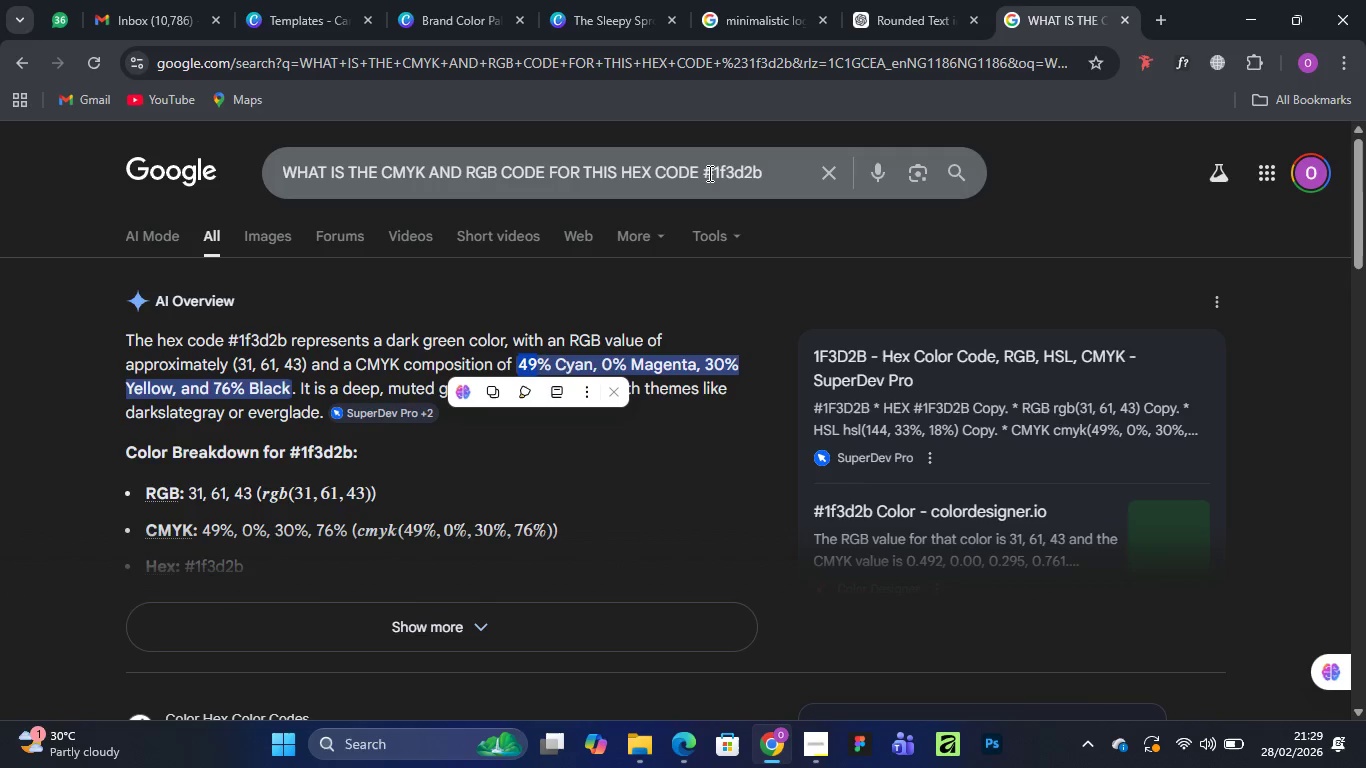 
left_click_drag(start_coordinate=[707, 172], to_coordinate=[771, 169])
 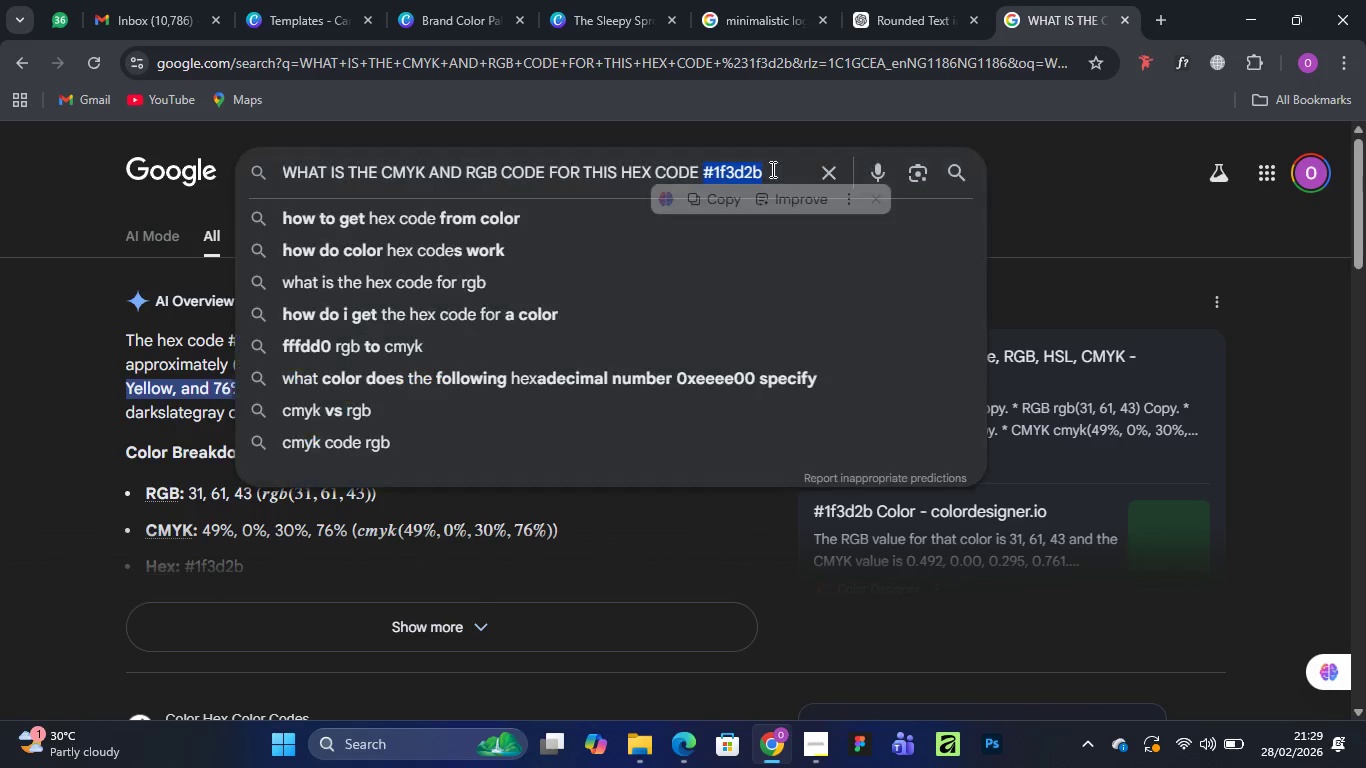 
key(Control+V)
 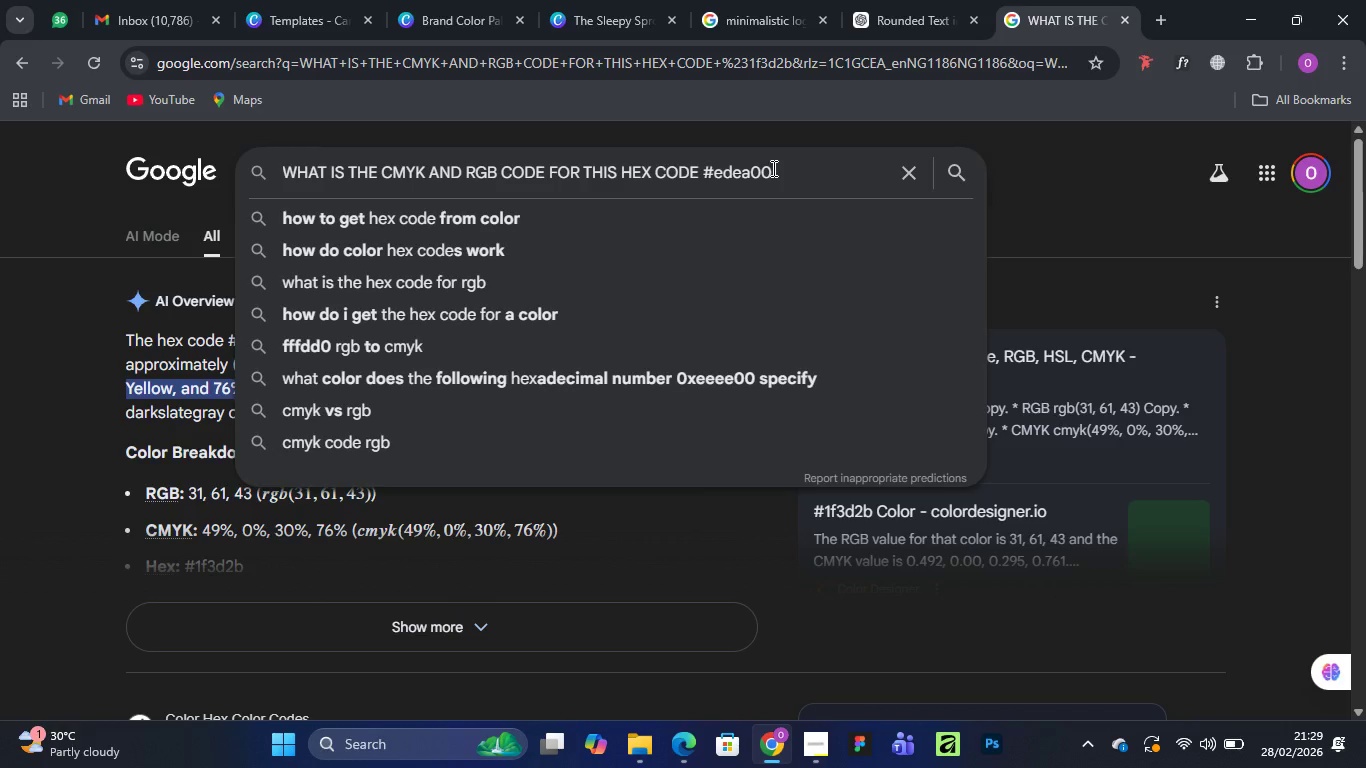 
key(Enter)
 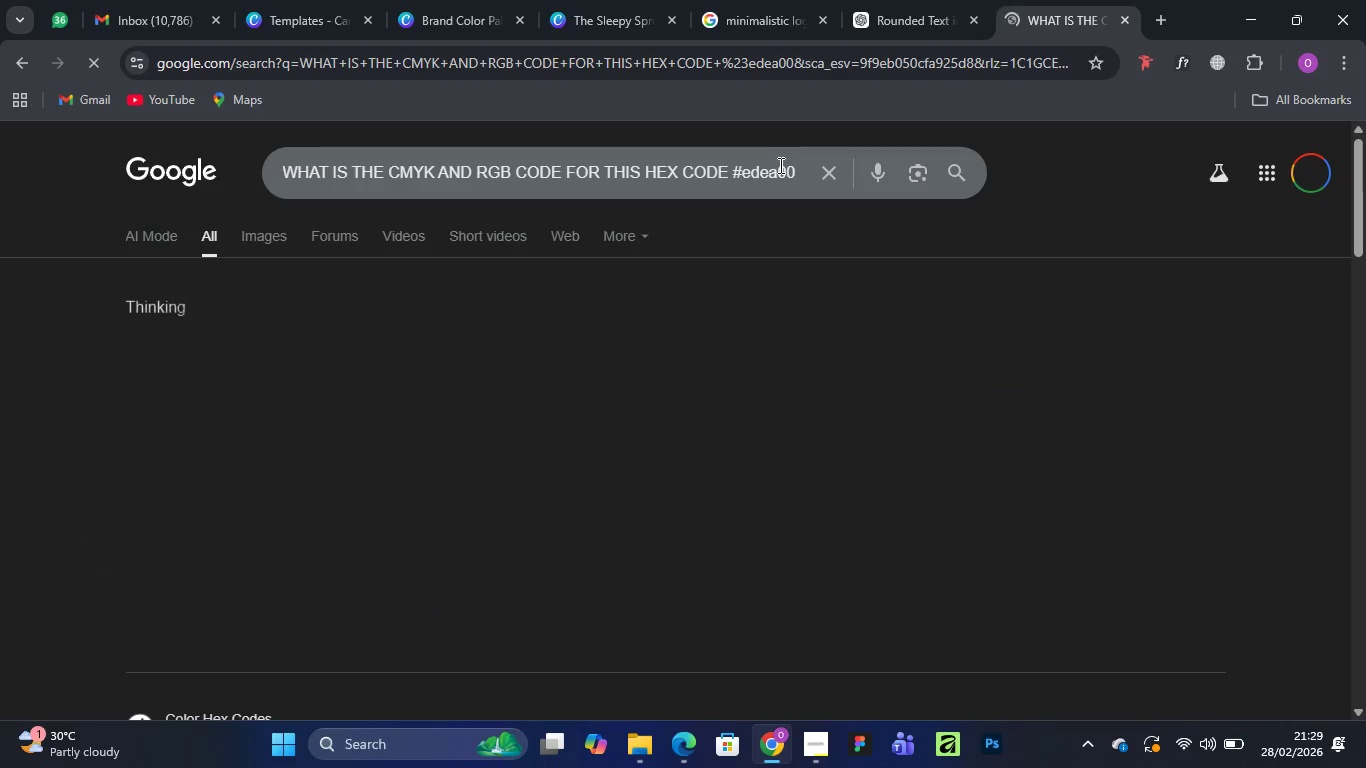 
mouse_move([753, 202])
 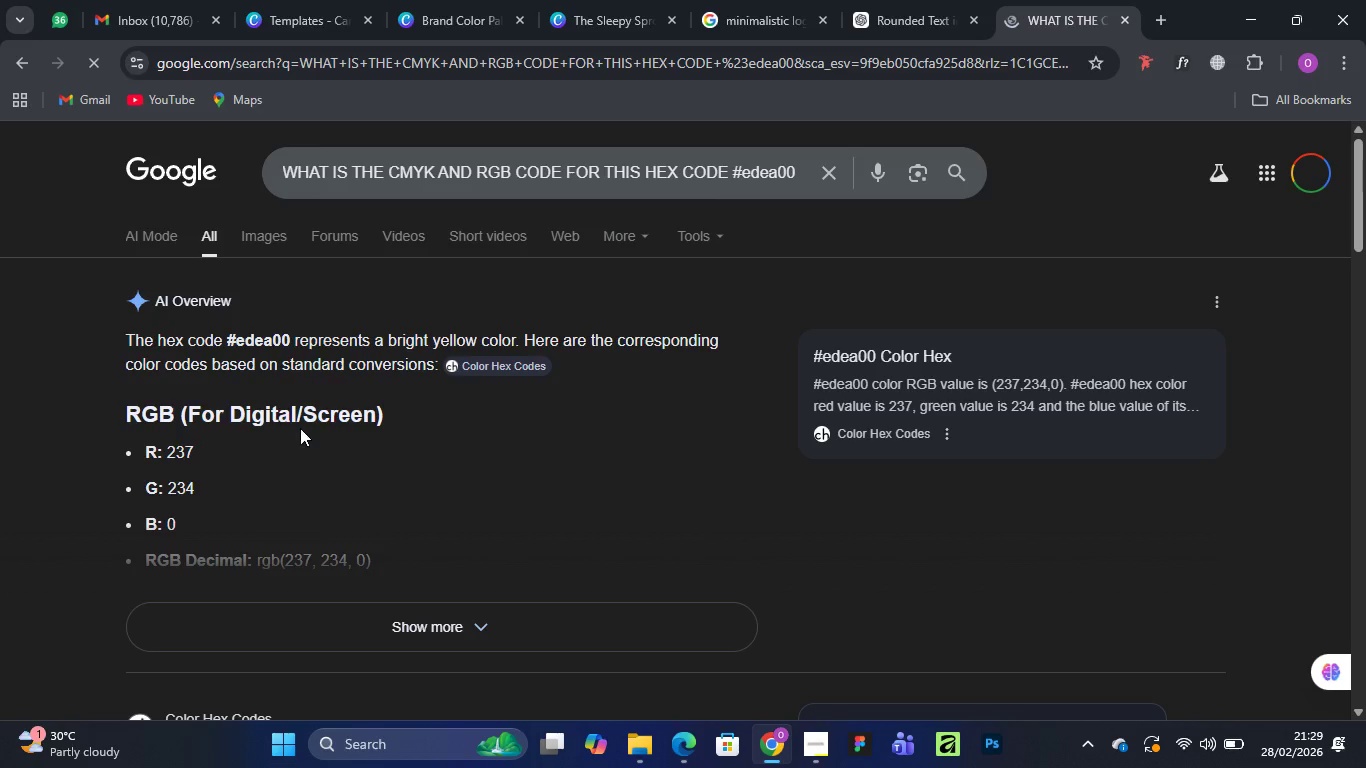 
scroll: coordinate [307, 412], scroll_direction: down, amount: 2.0
 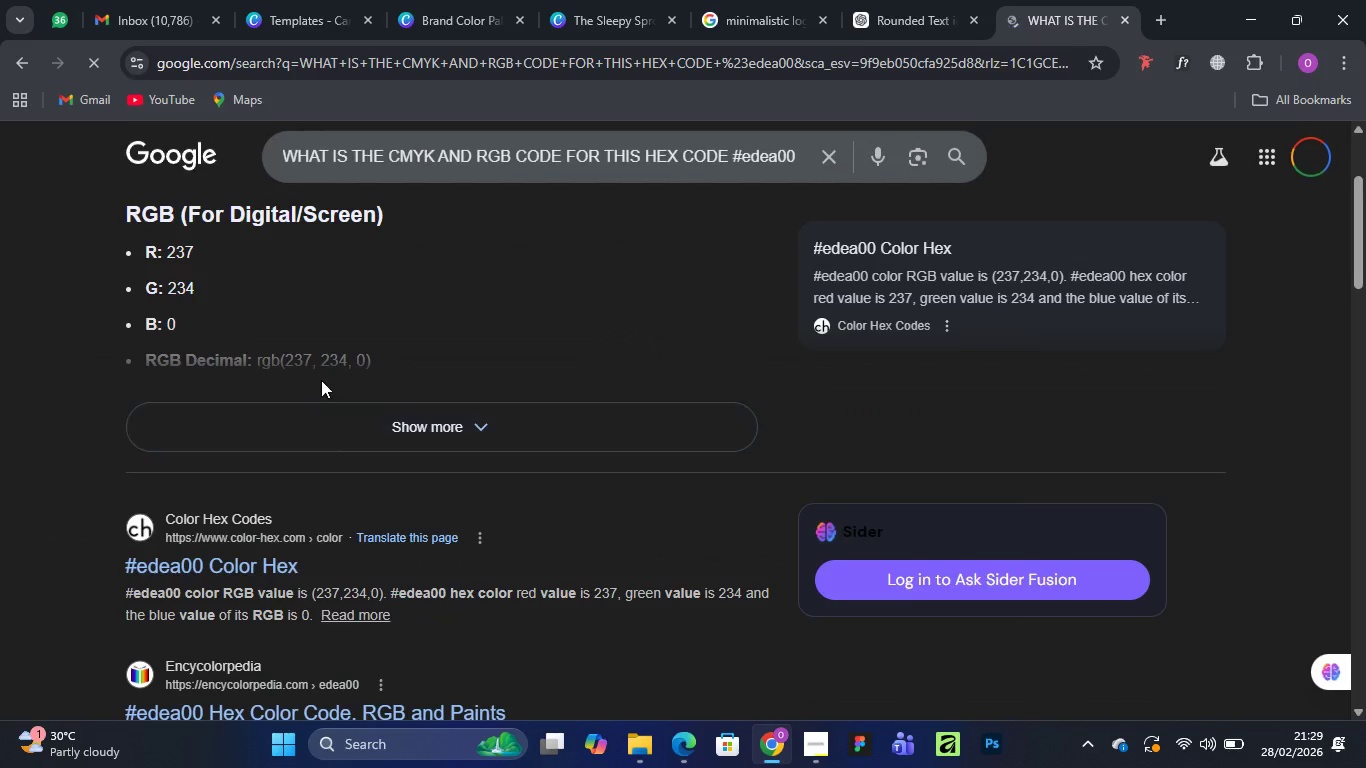 
scroll: coordinate [367, 416], scroll_direction: up, amount: 3.0
 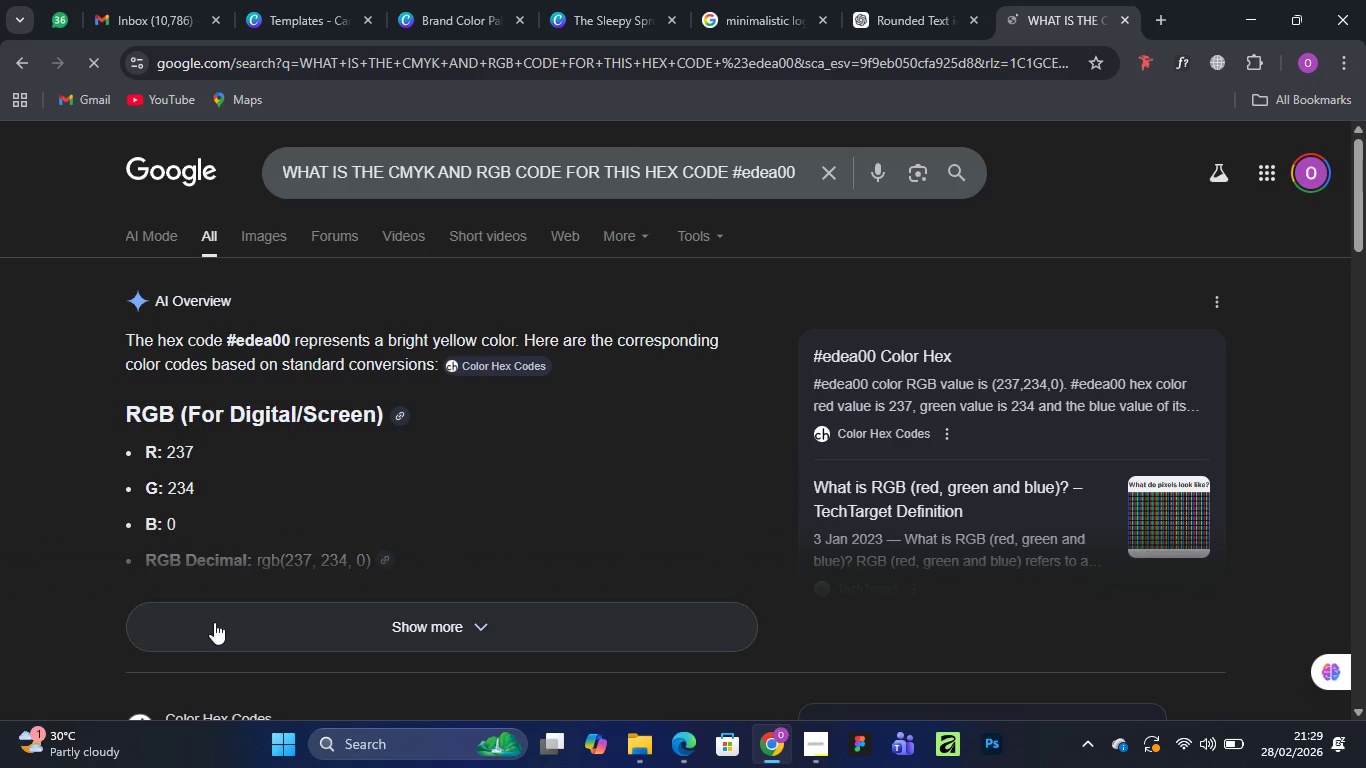 
wait(7.23)
 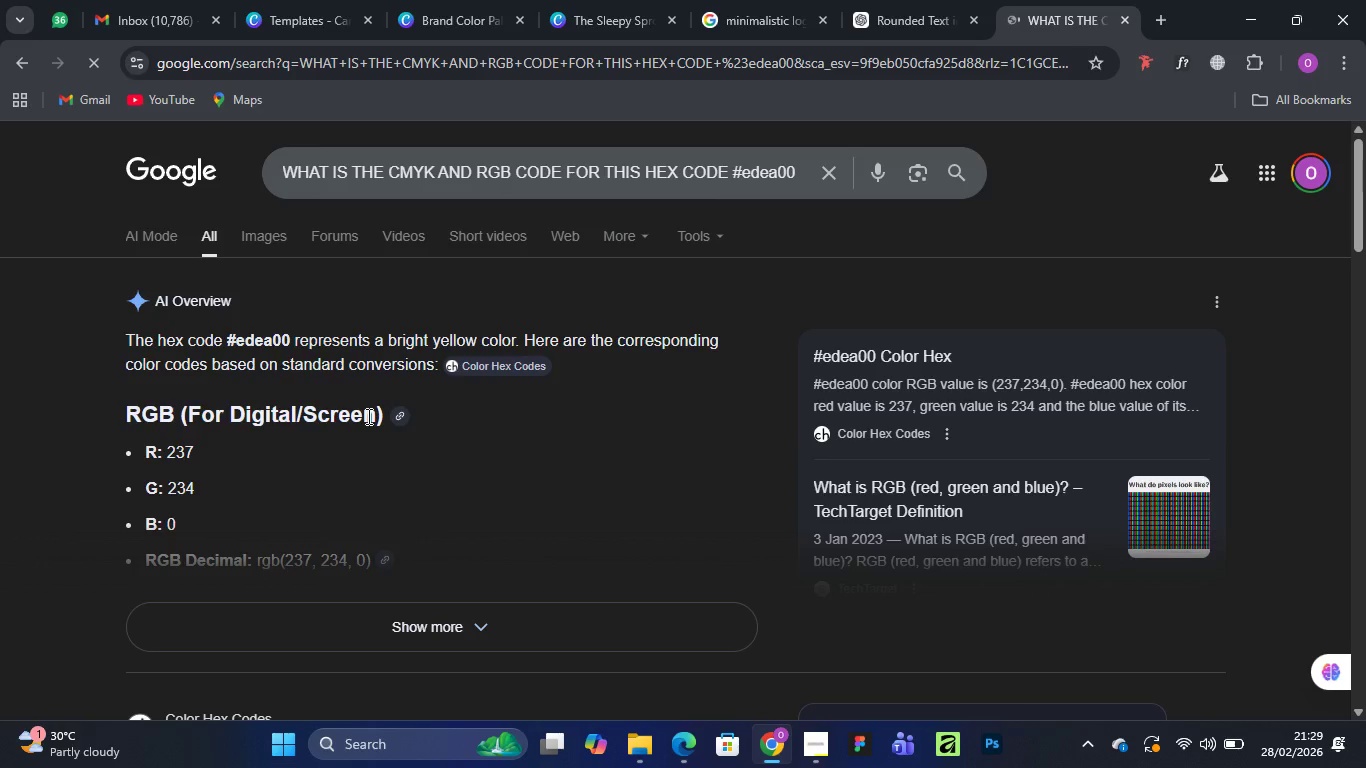 
left_click([409, 623])
 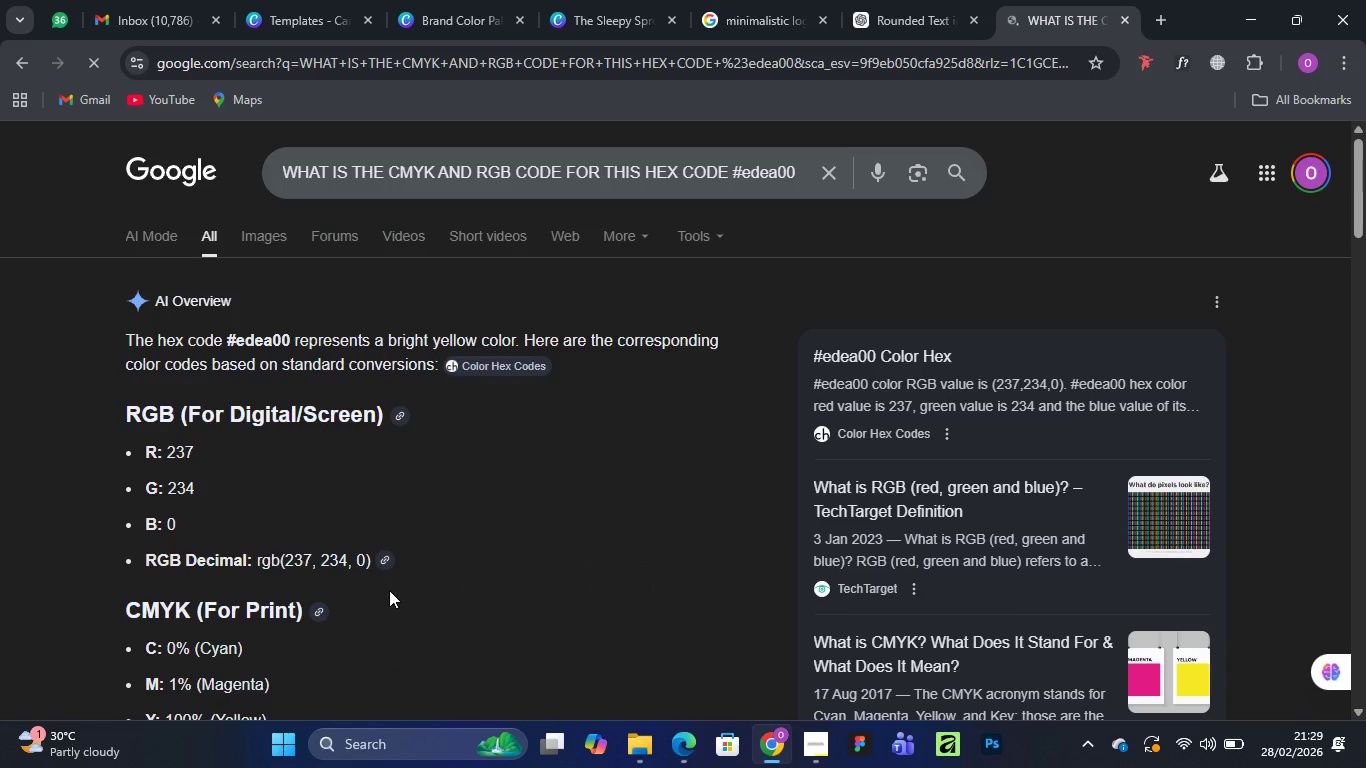 
scroll: coordinate [385, 578], scroll_direction: down, amount: 1.0
 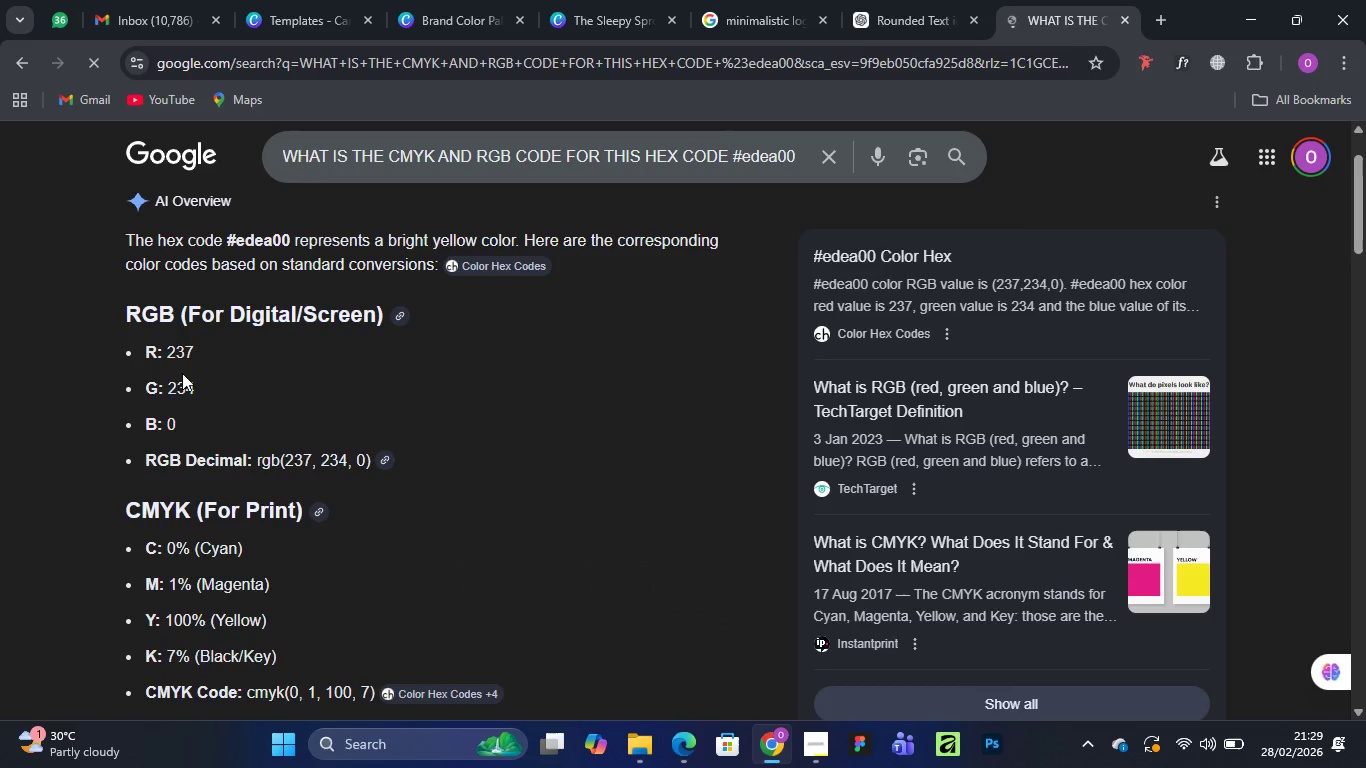 
left_click_drag(start_coordinate=[166, 349], to_coordinate=[184, 418])
 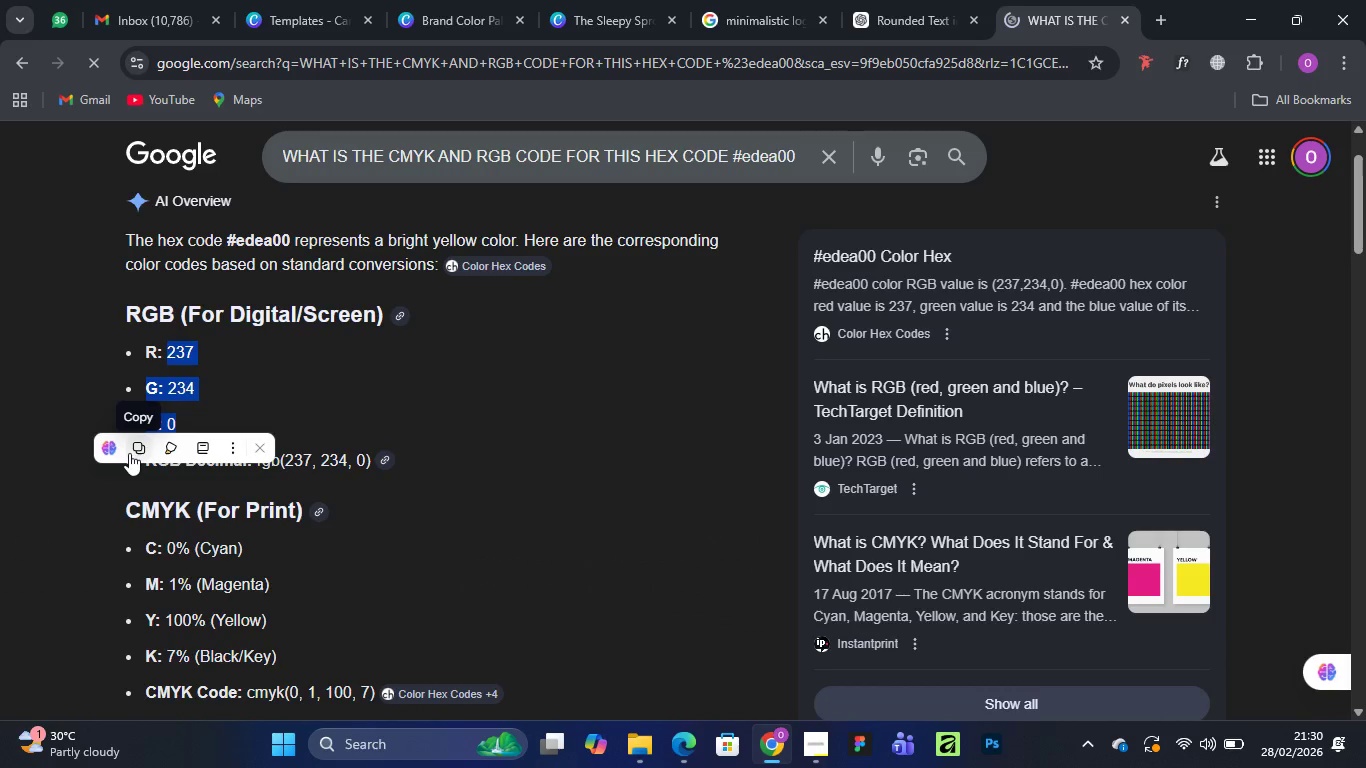 
left_click([137, 449])
 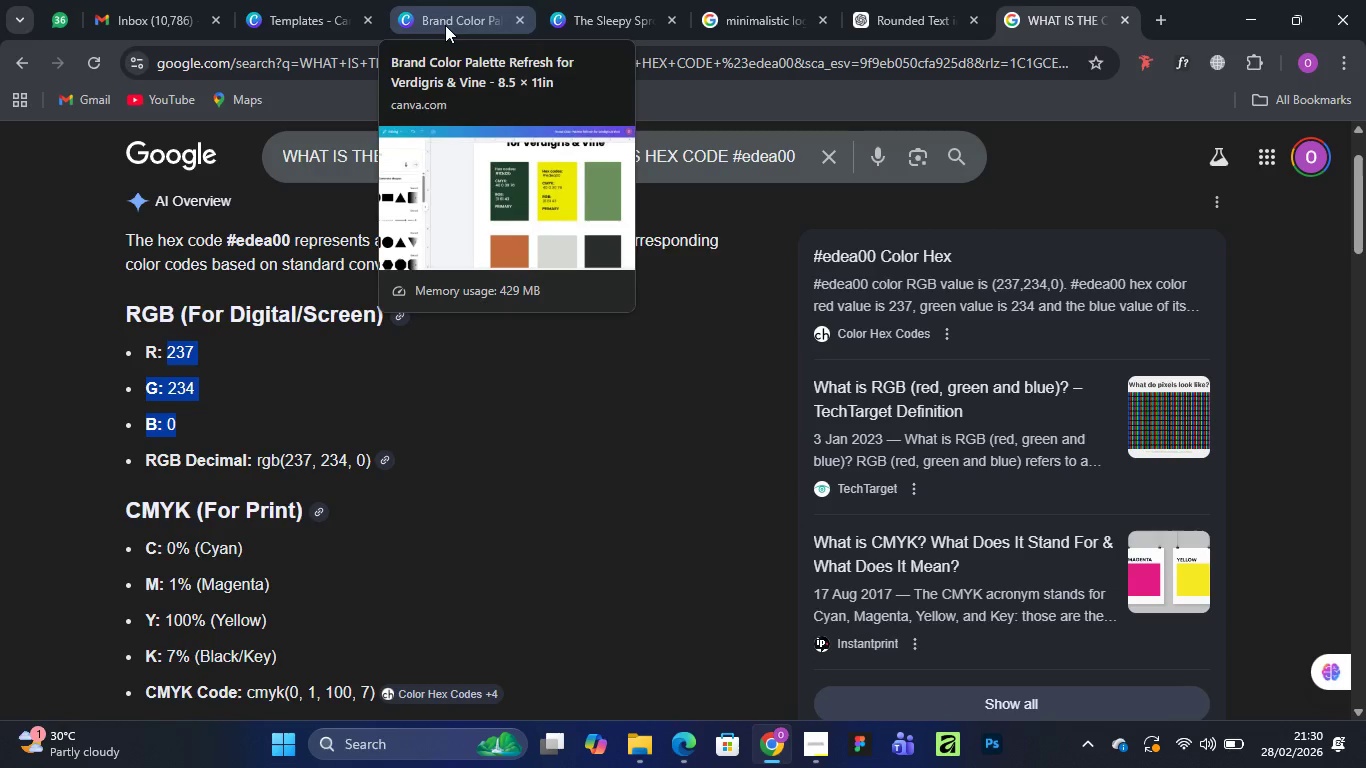 
left_click([459, 17])
 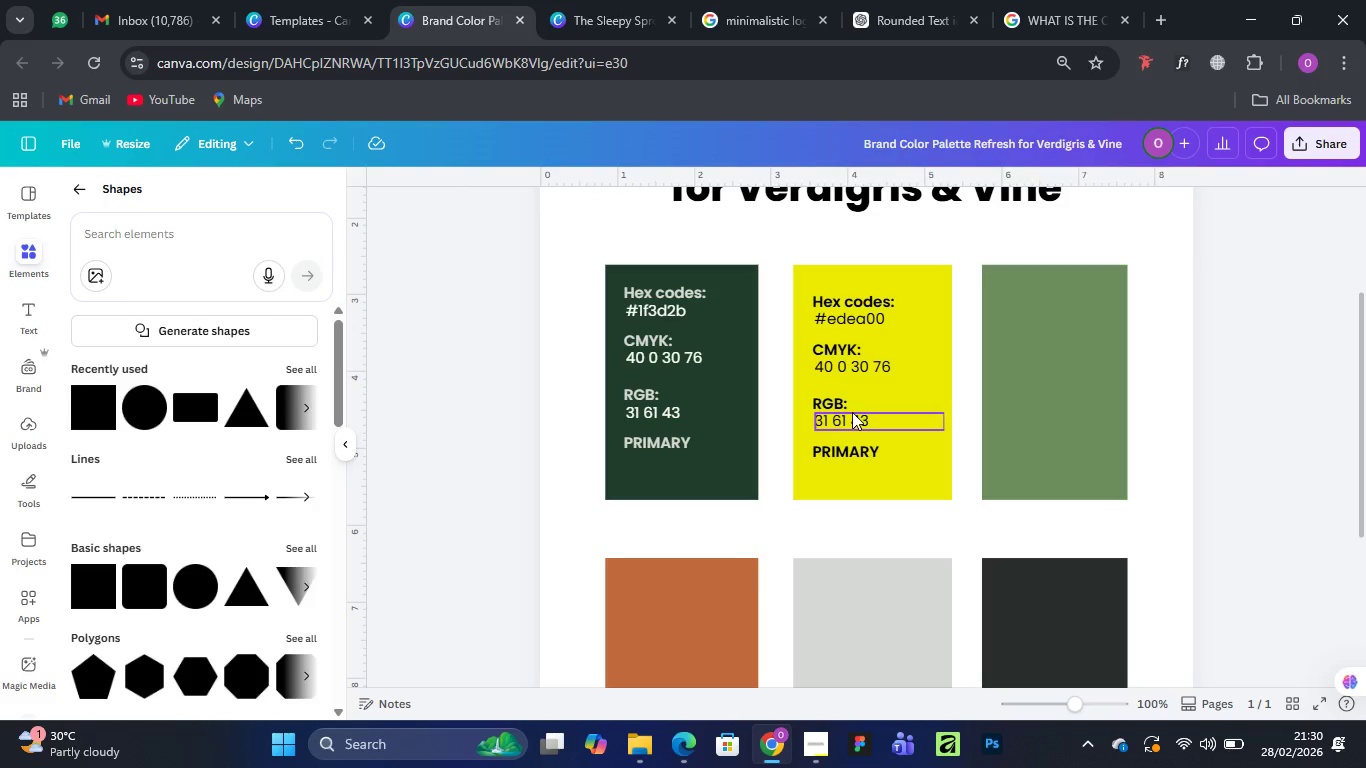 
double_click([850, 418])
 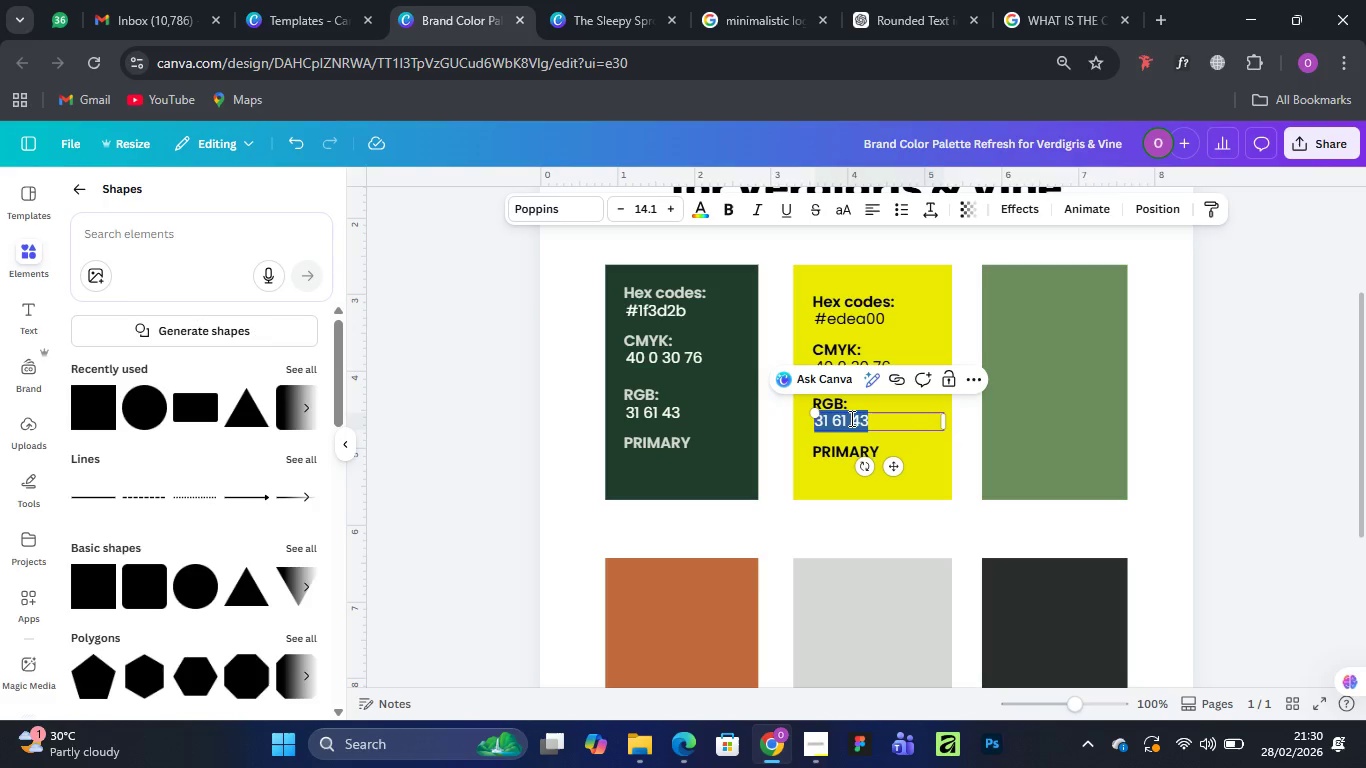 
key(Control+V)
 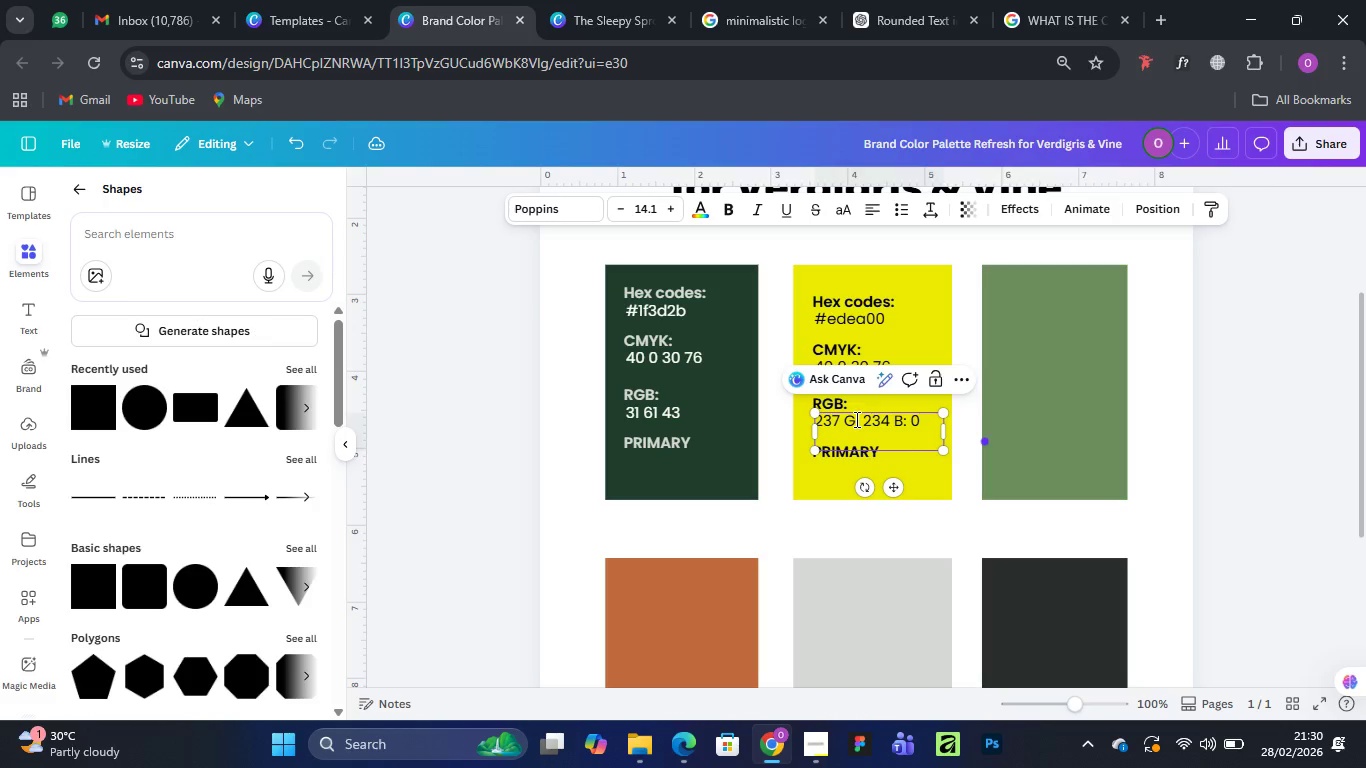 
left_click_drag(start_coordinate=[860, 420], to_coordinate=[842, 418])
 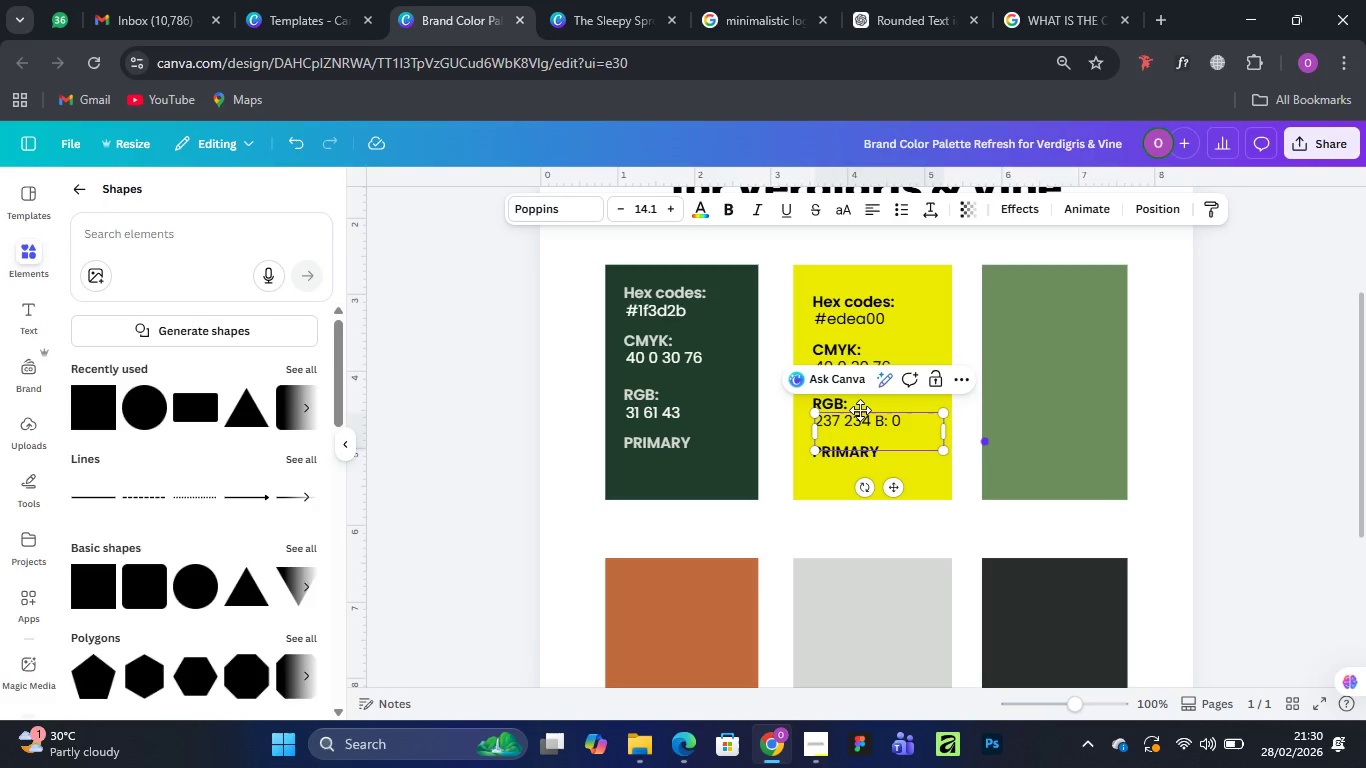 
key(Backspace)
 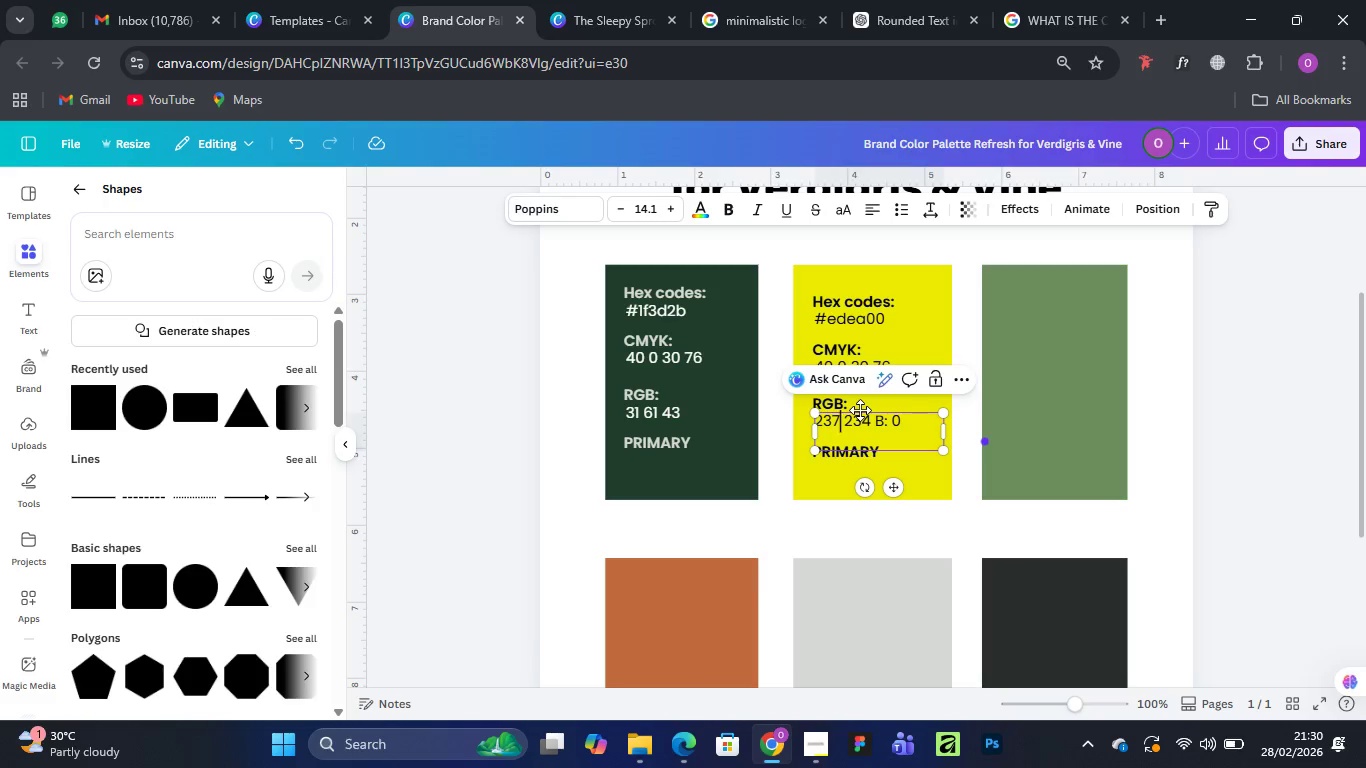 
key(Space)
 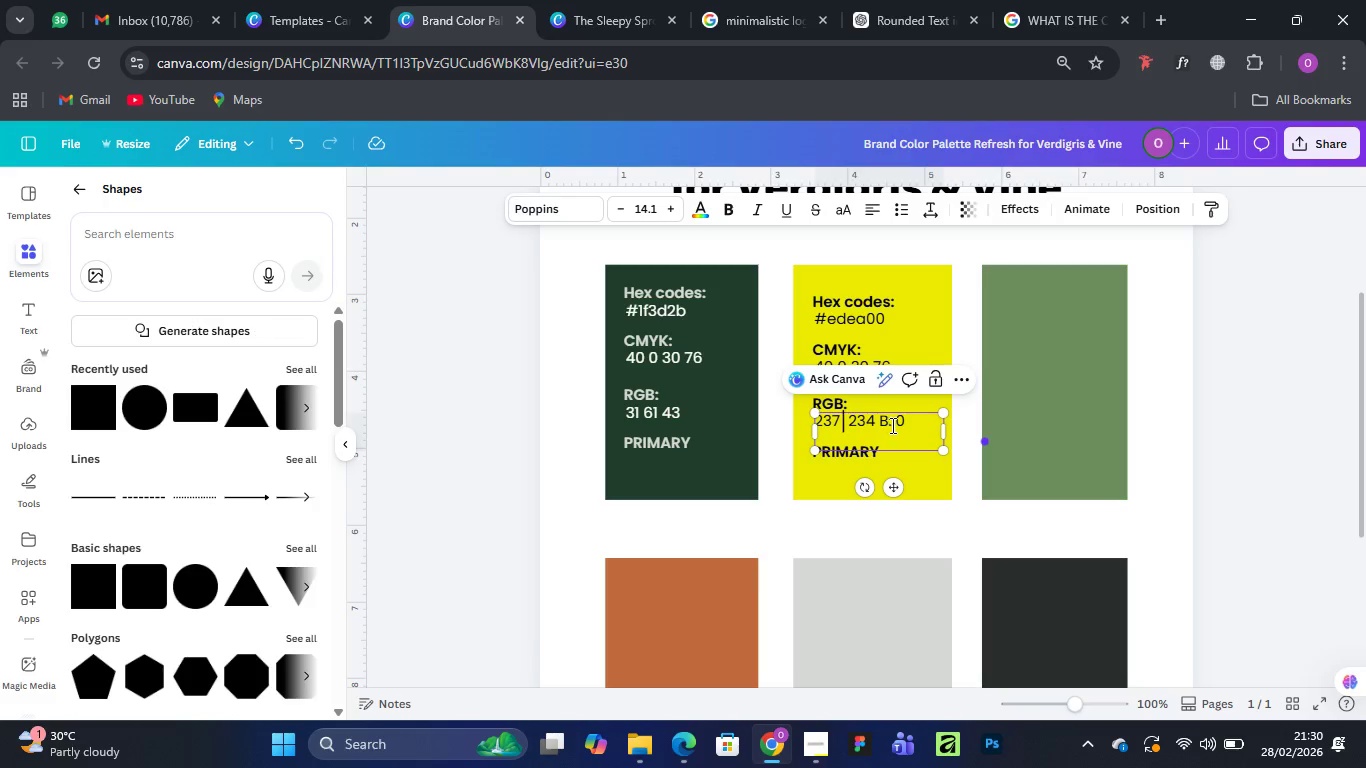 
left_click_drag(start_coordinate=[889, 421], to_coordinate=[880, 420])
 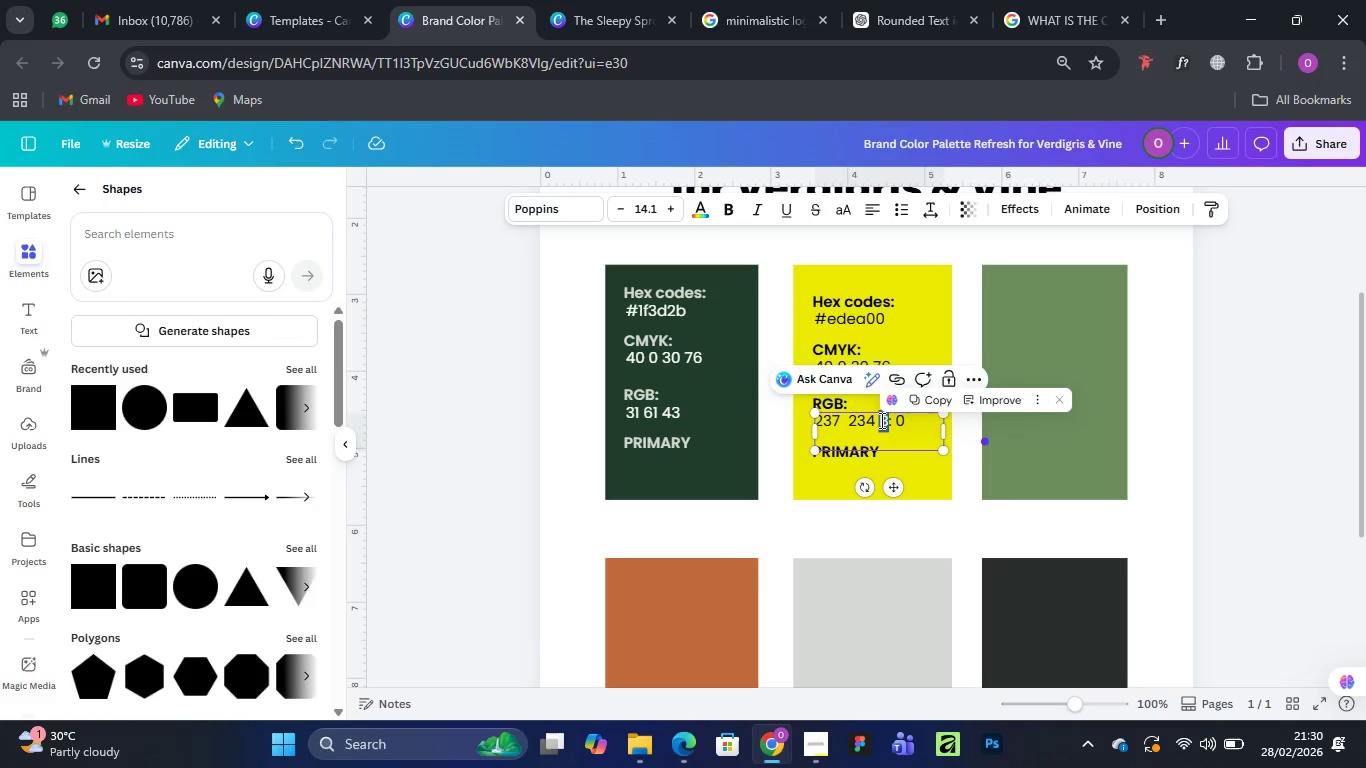 
key(Backspace)
 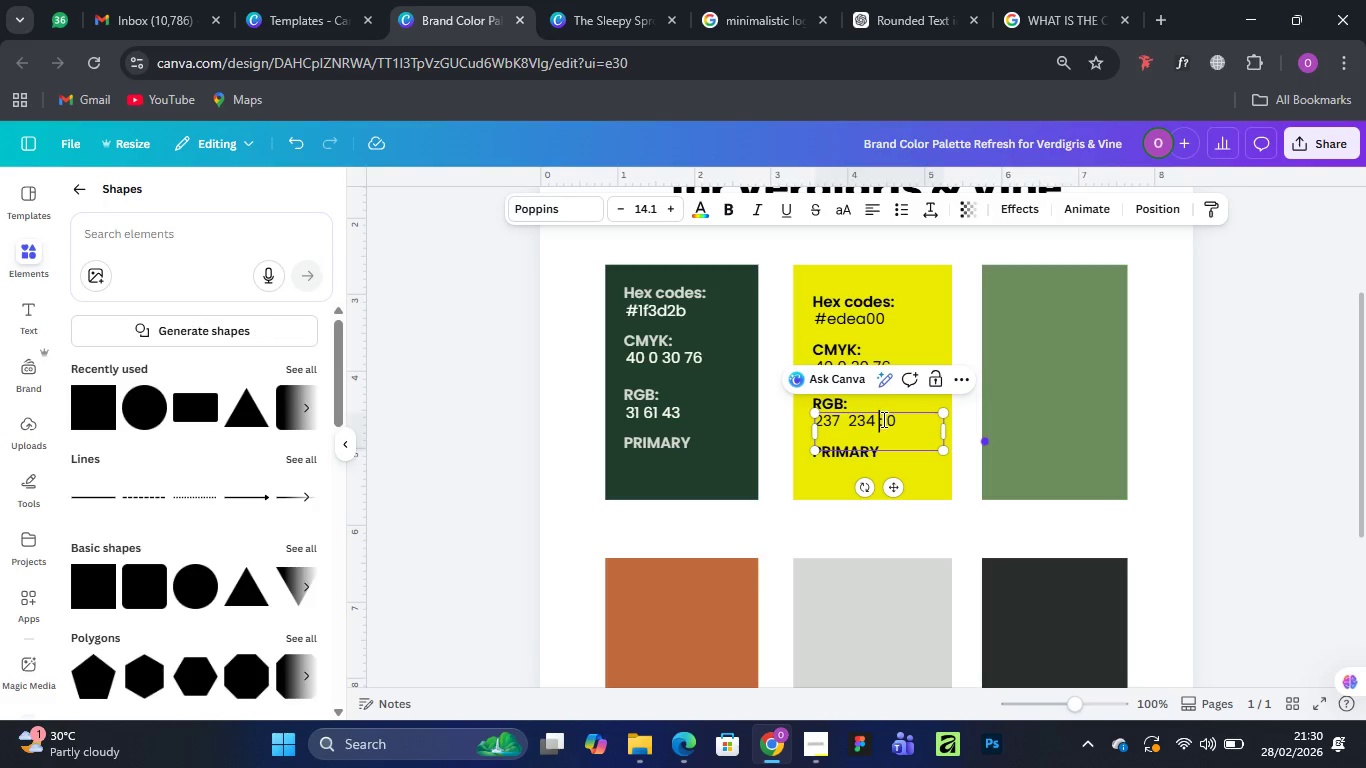 
left_click_drag(start_coordinate=[882, 419], to_coordinate=[874, 418])
 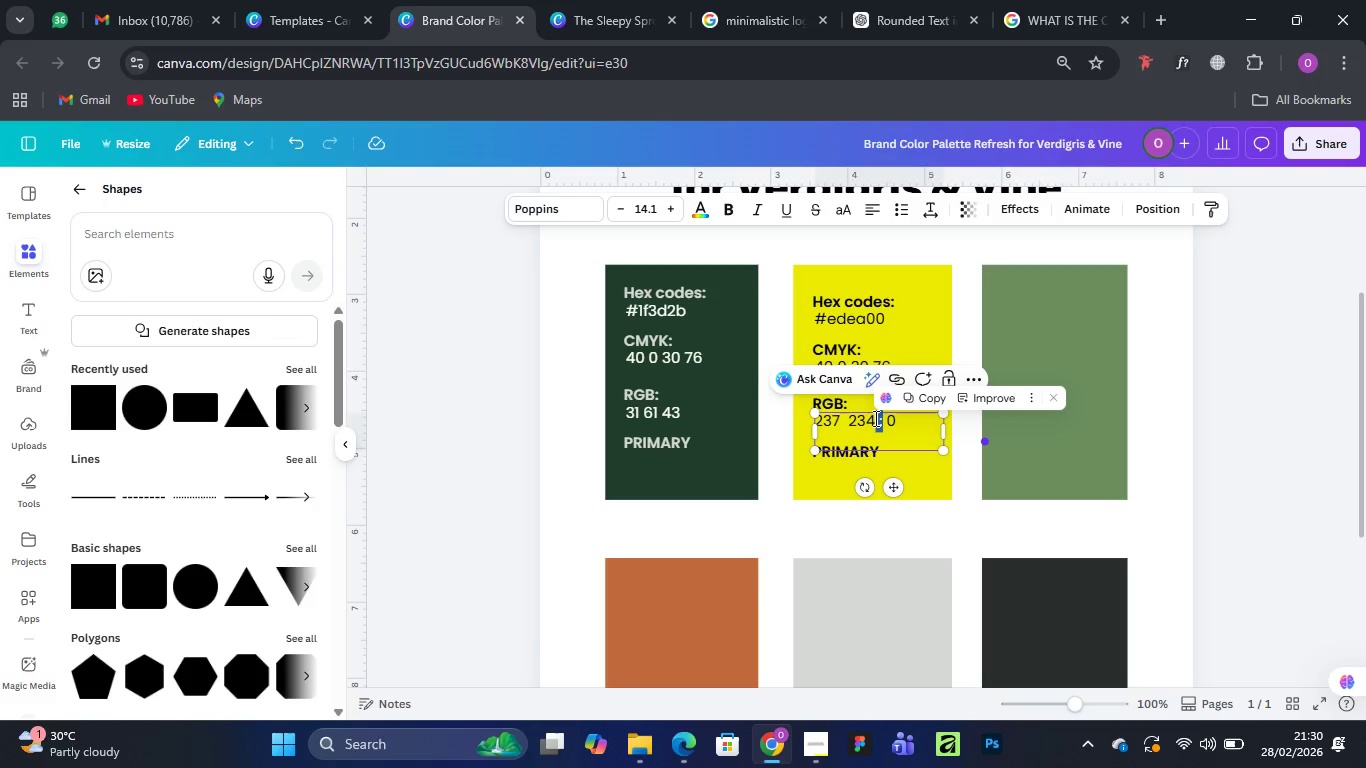 
key(Backspace)
 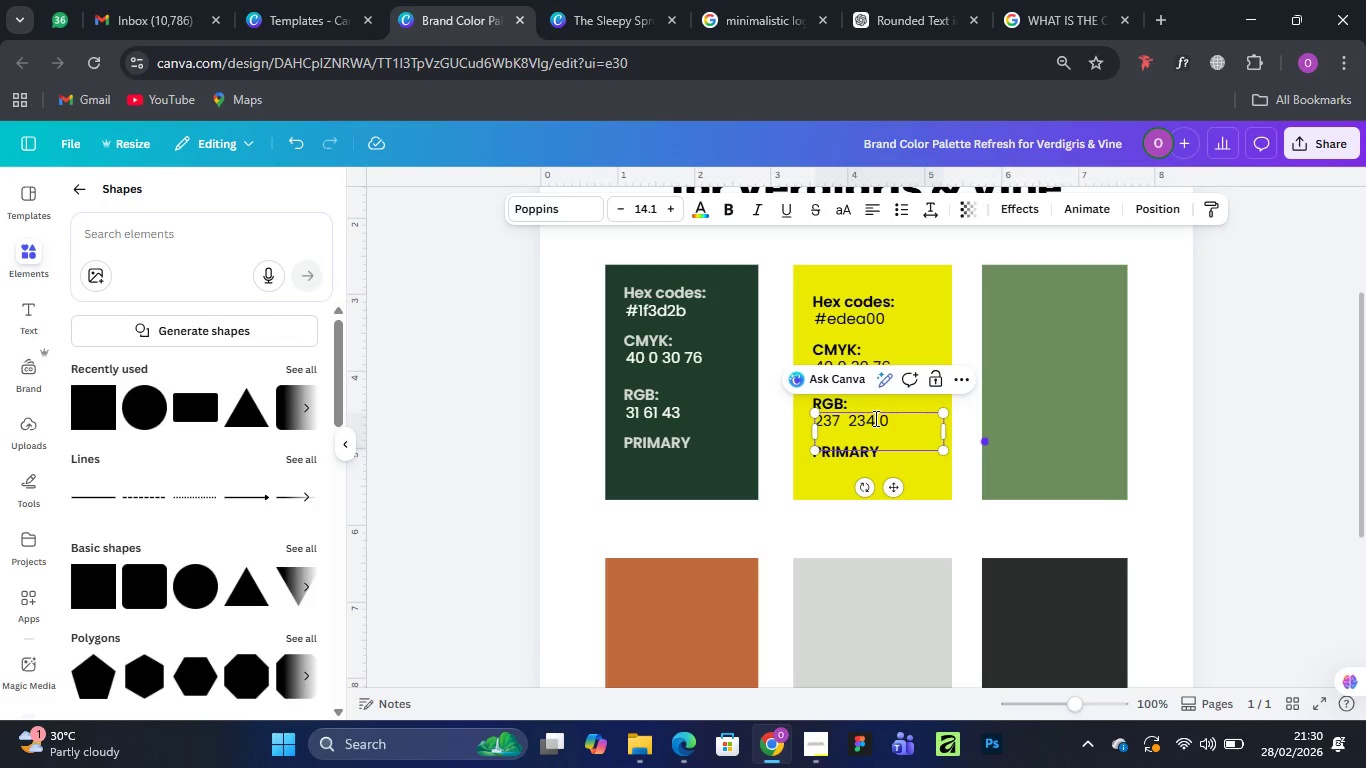 
key(Space)
 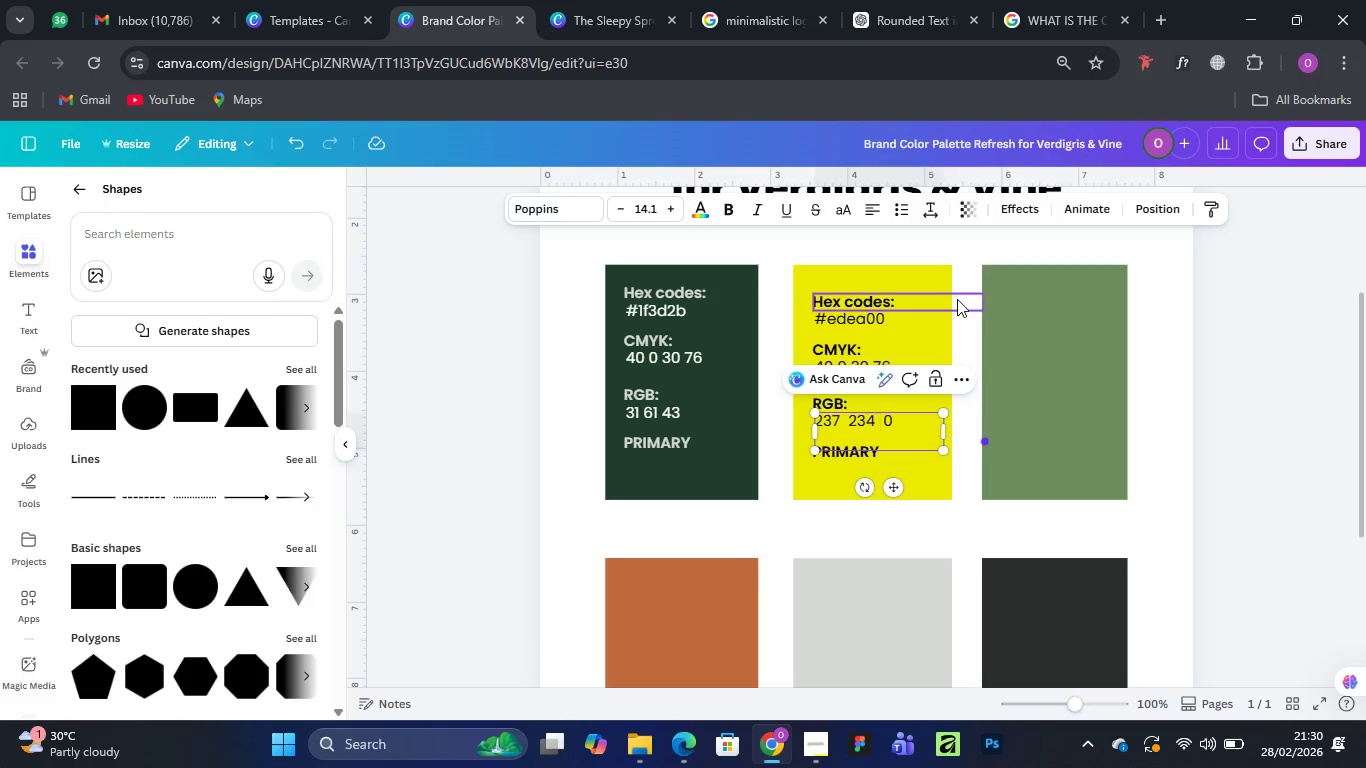 
left_click([978, 241])
 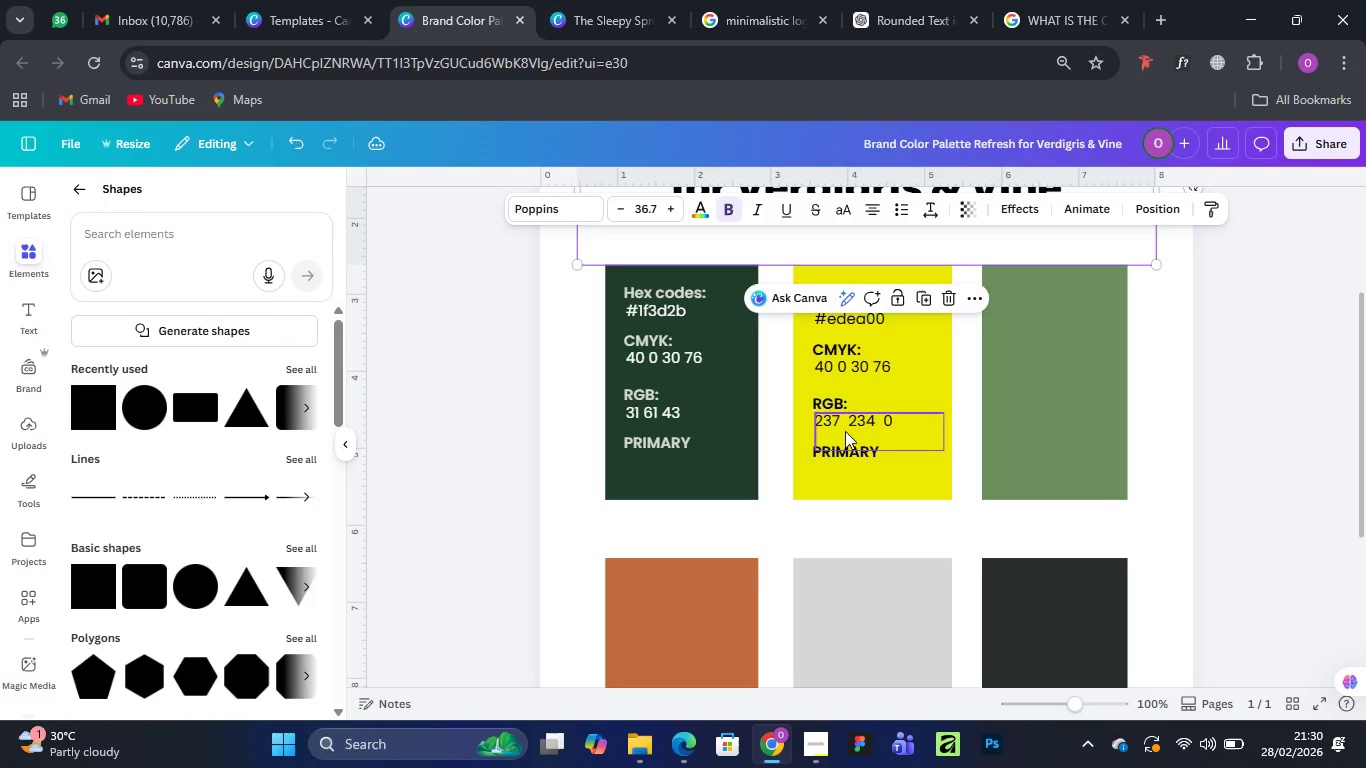 
left_click([843, 423])
 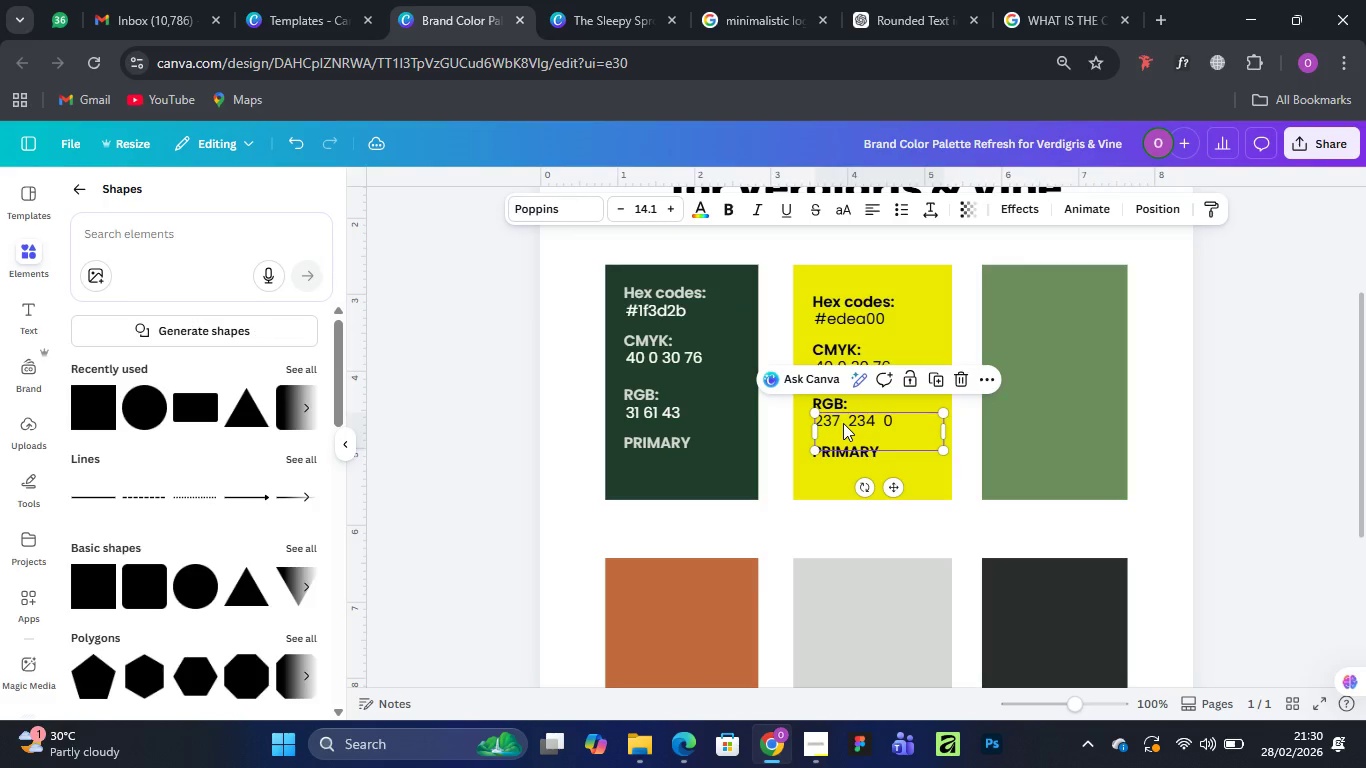 
left_click([843, 423])
 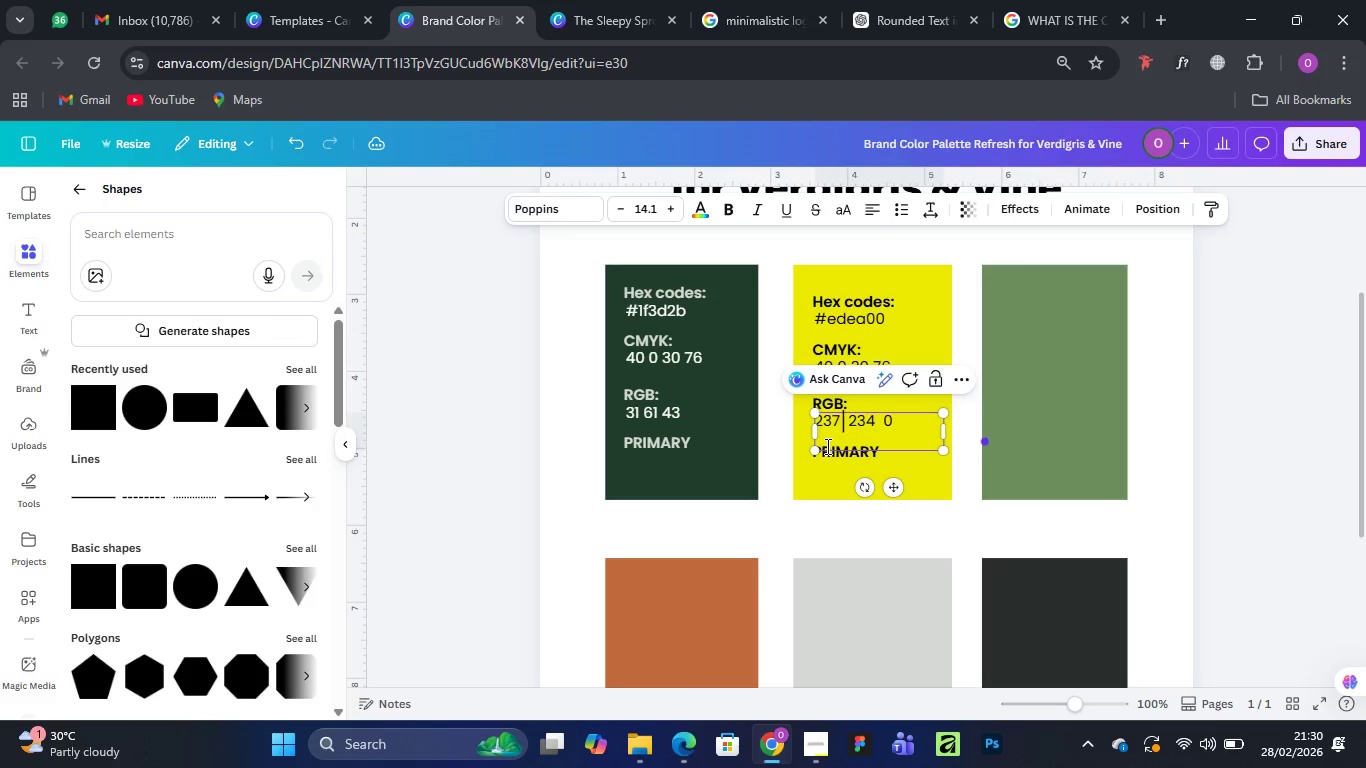 
key(ArrowDown)
 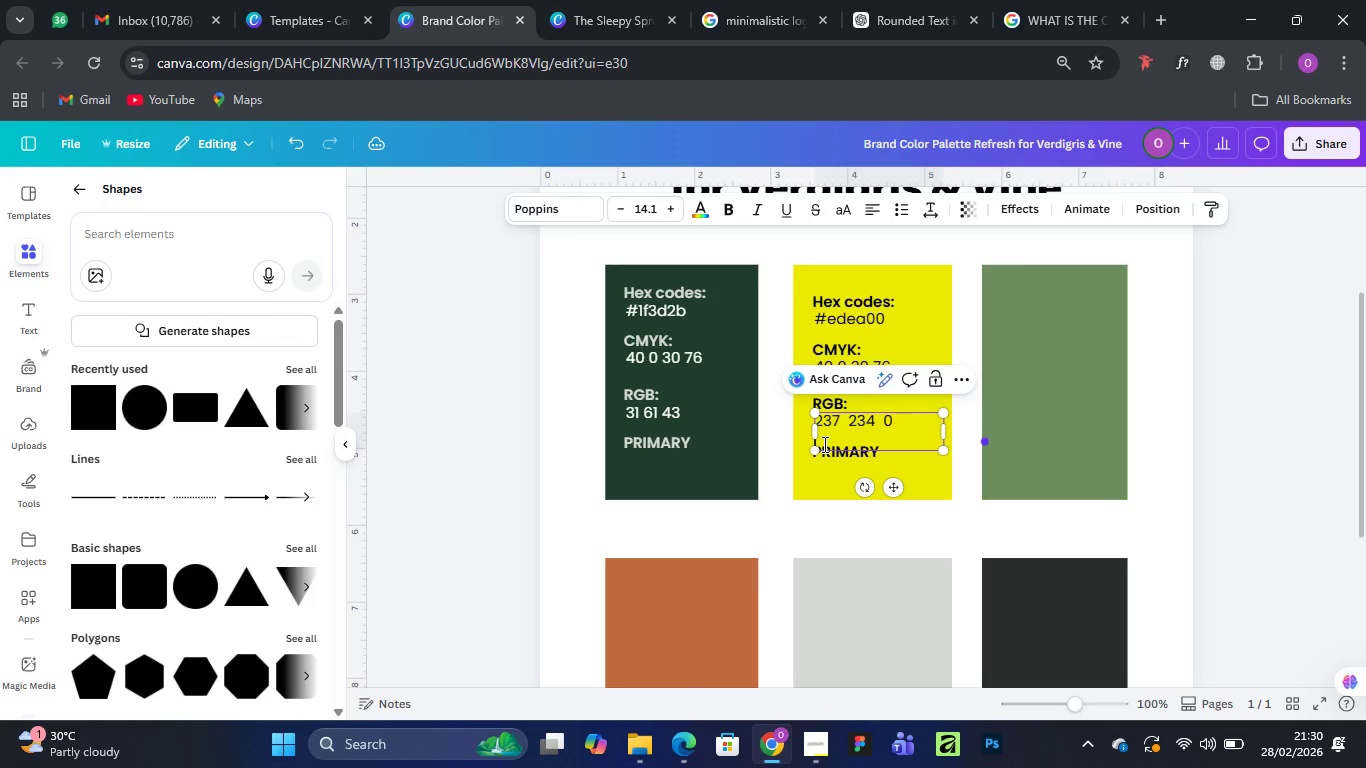 
key(Backspace)
 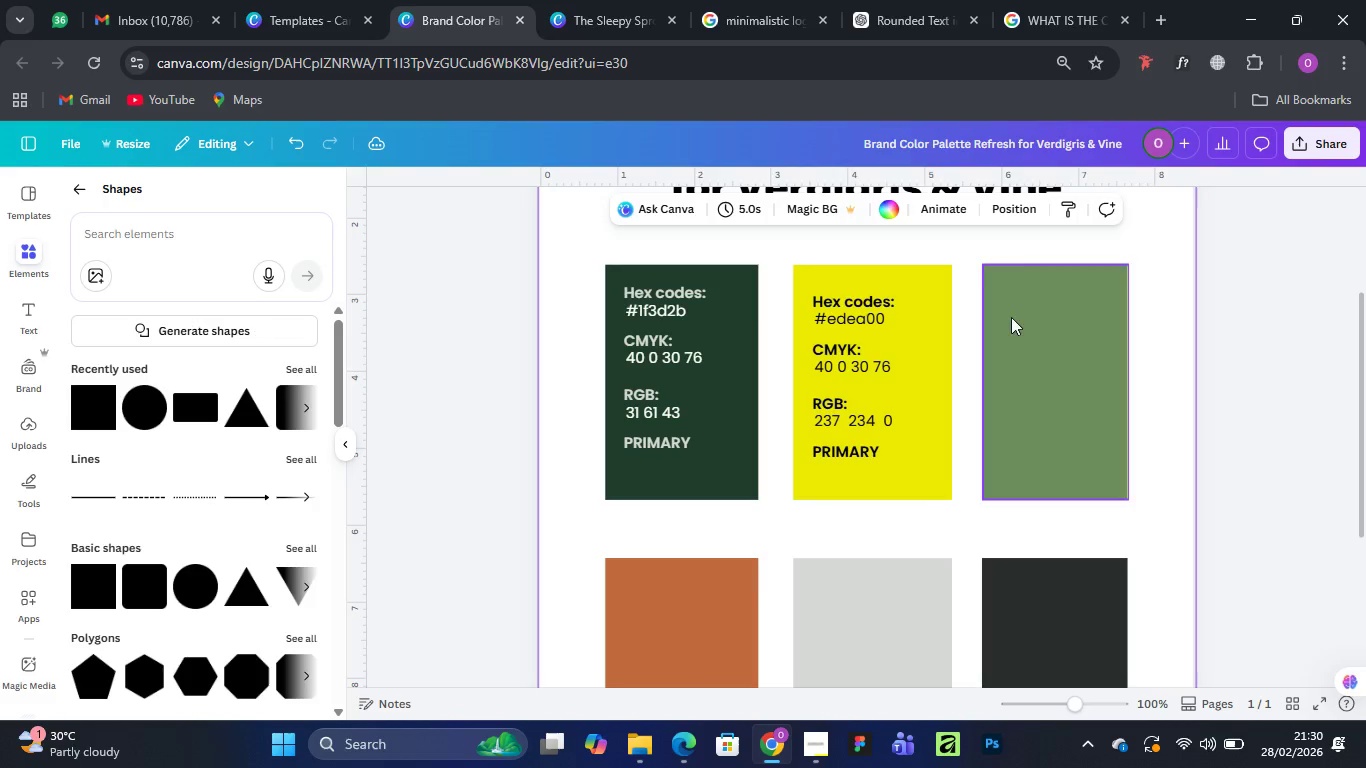 
left_click([838, 370])
 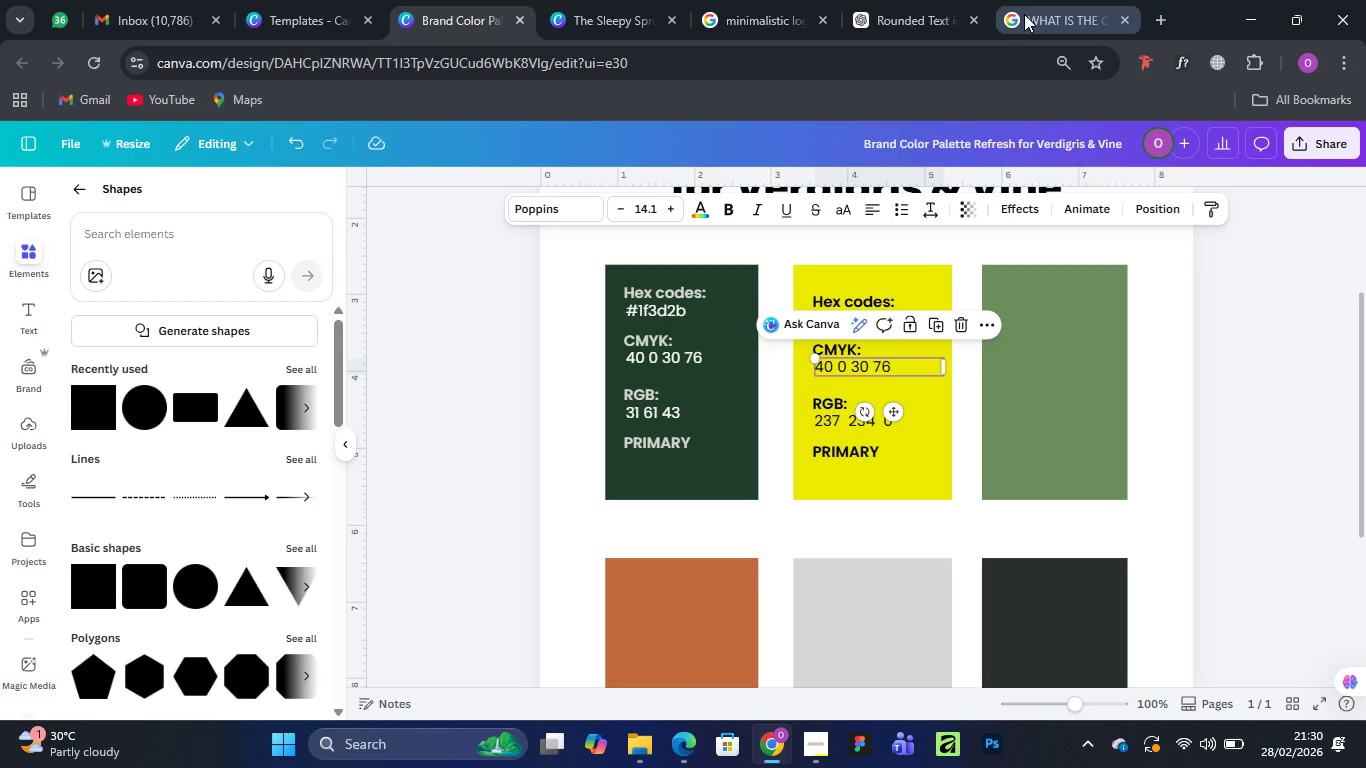 
left_click([1024, 14])
 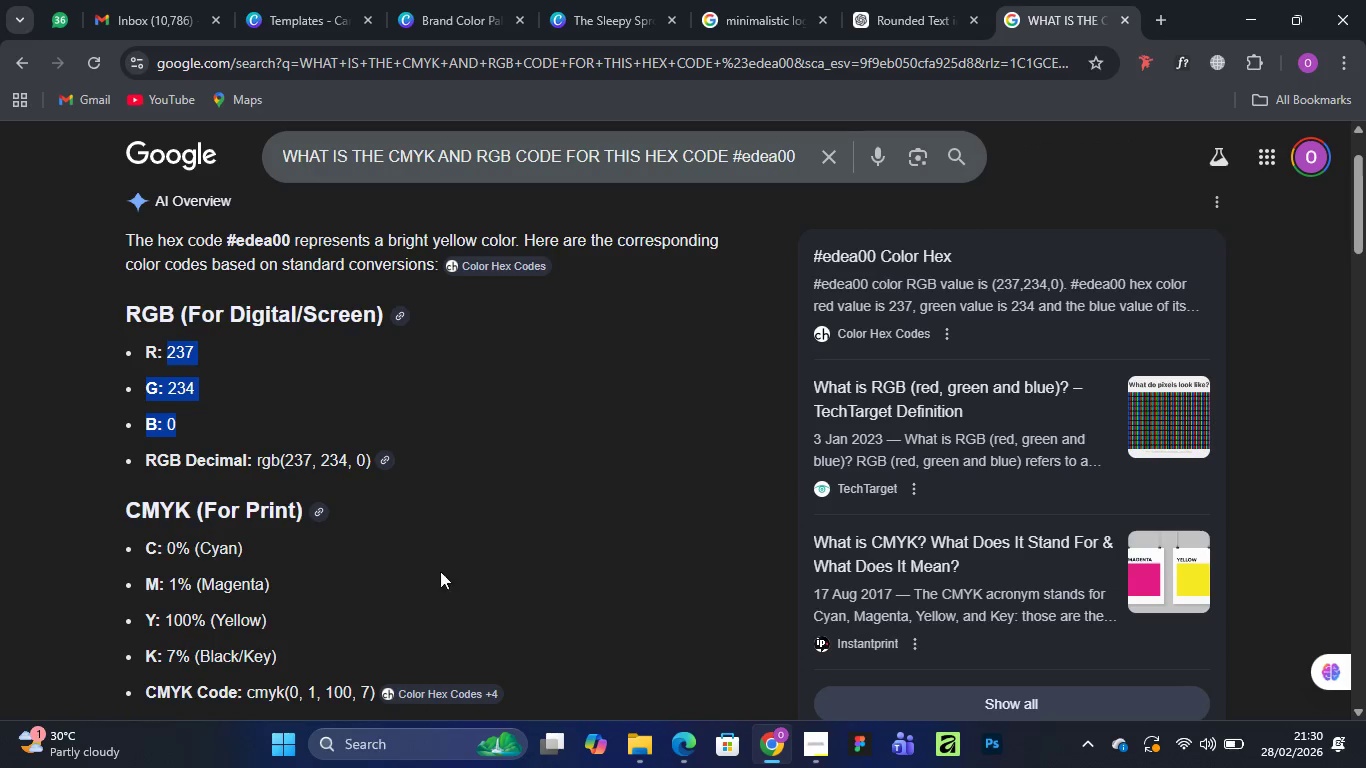 
wait(5.5)
 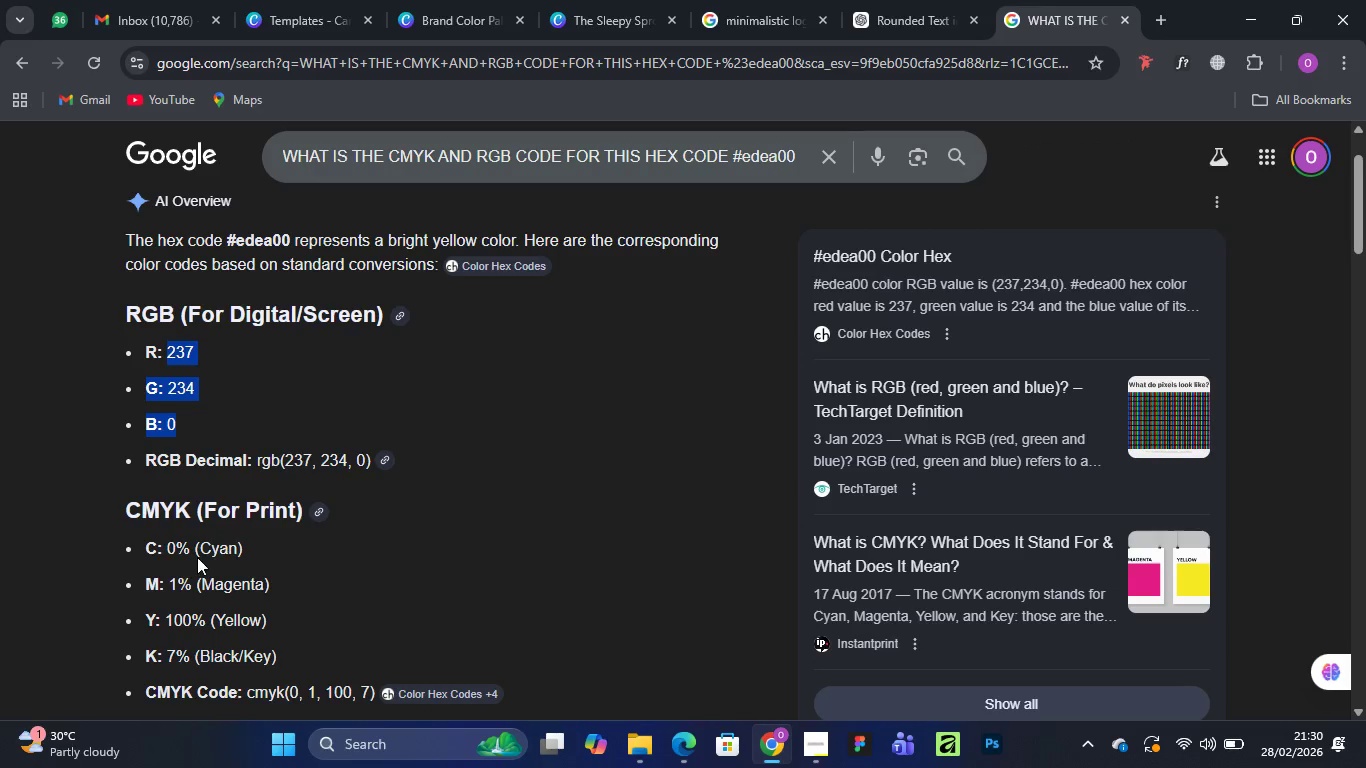 
left_click_drag(start_coordinate=[290, 693], to_coordinate=[366, 683])
 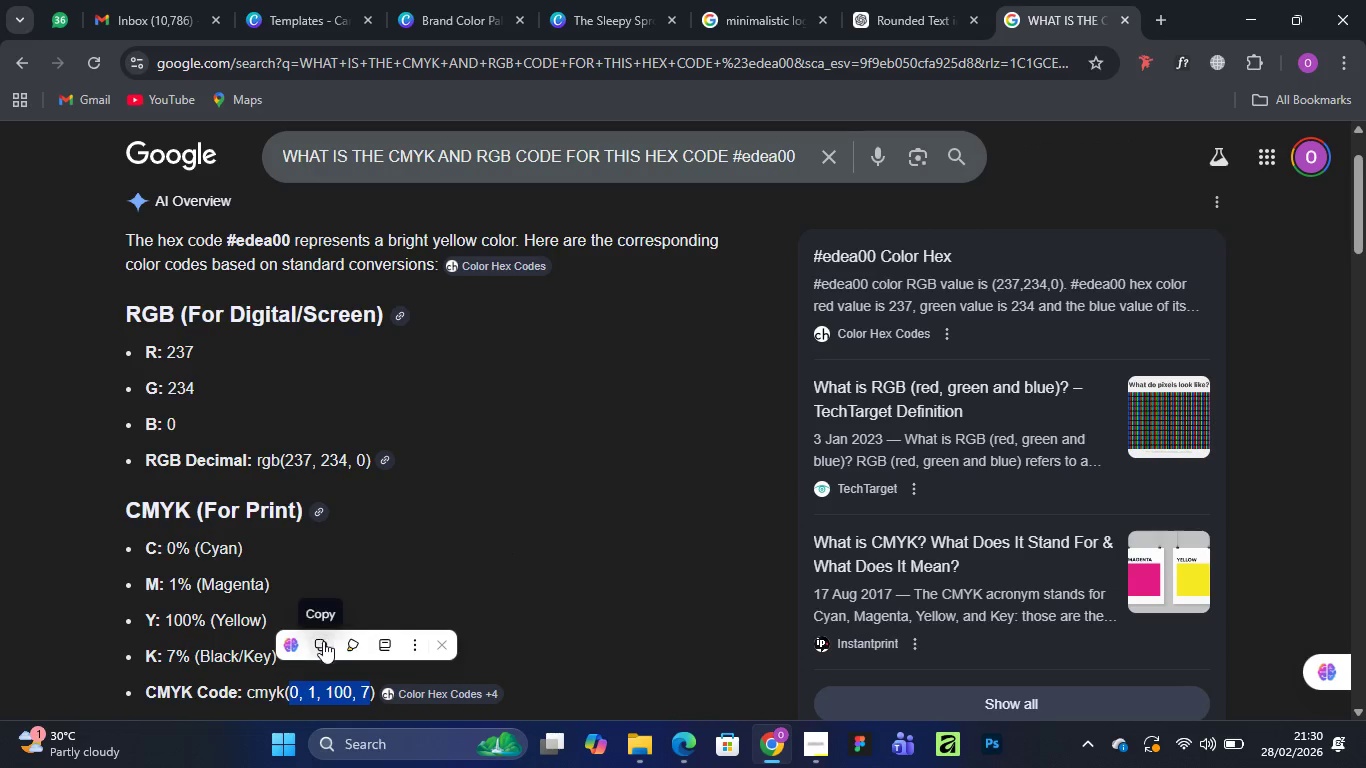 
left_click([323, 643])
 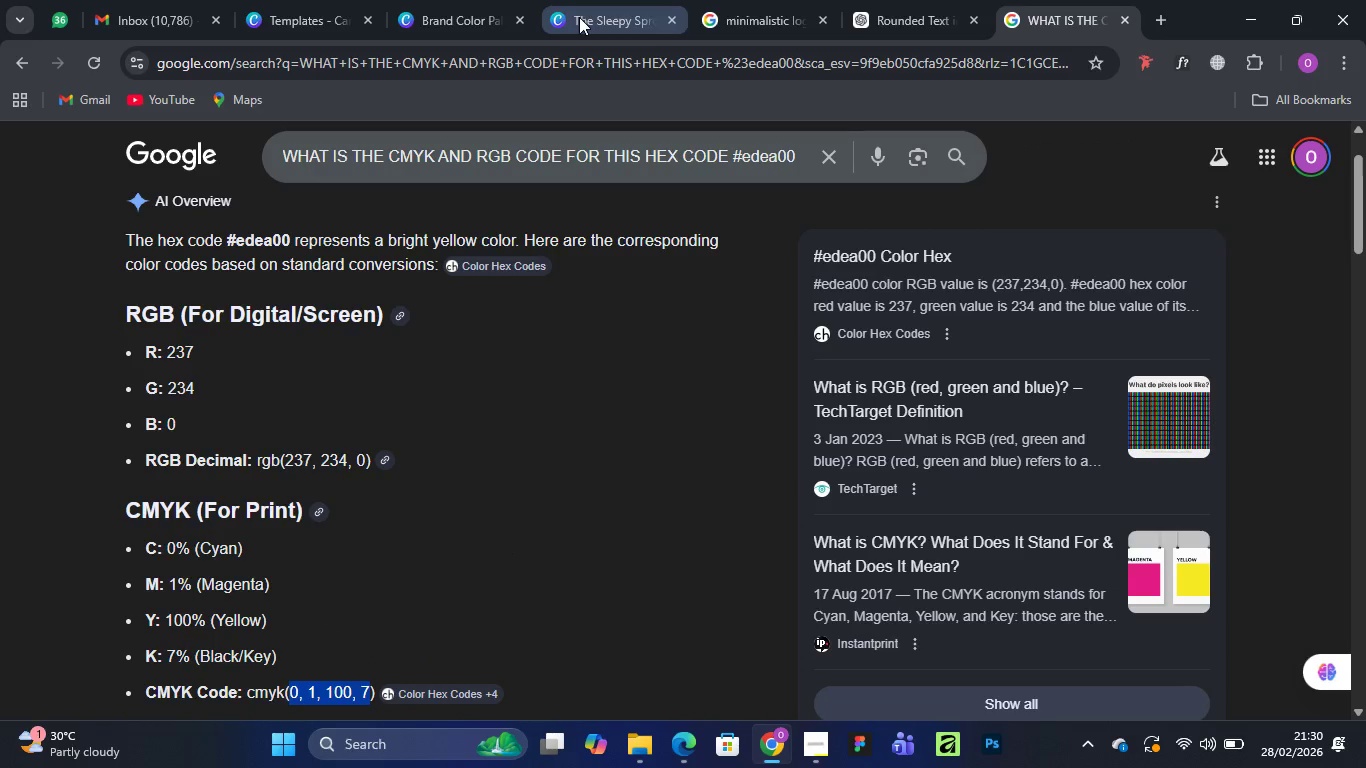 
left_click([458, 14])
 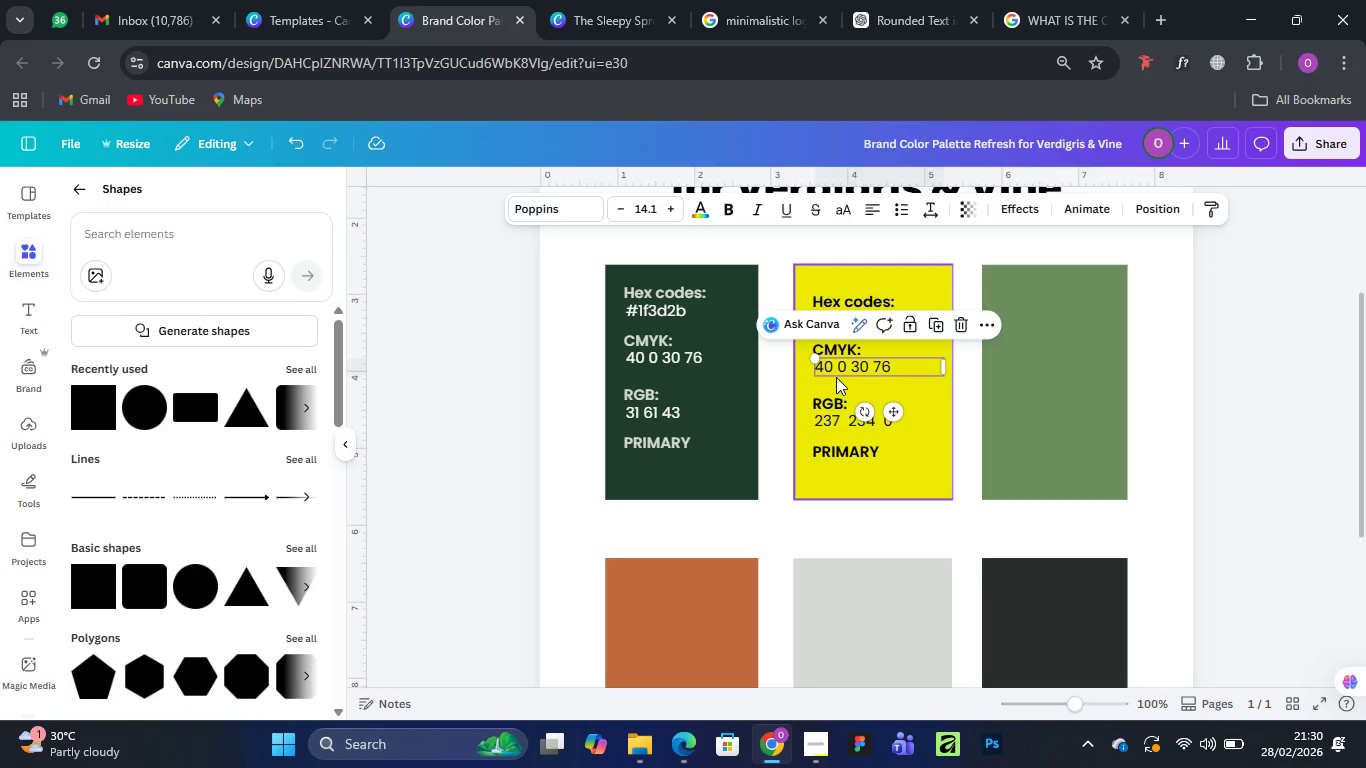 
double_click([836, 372])
 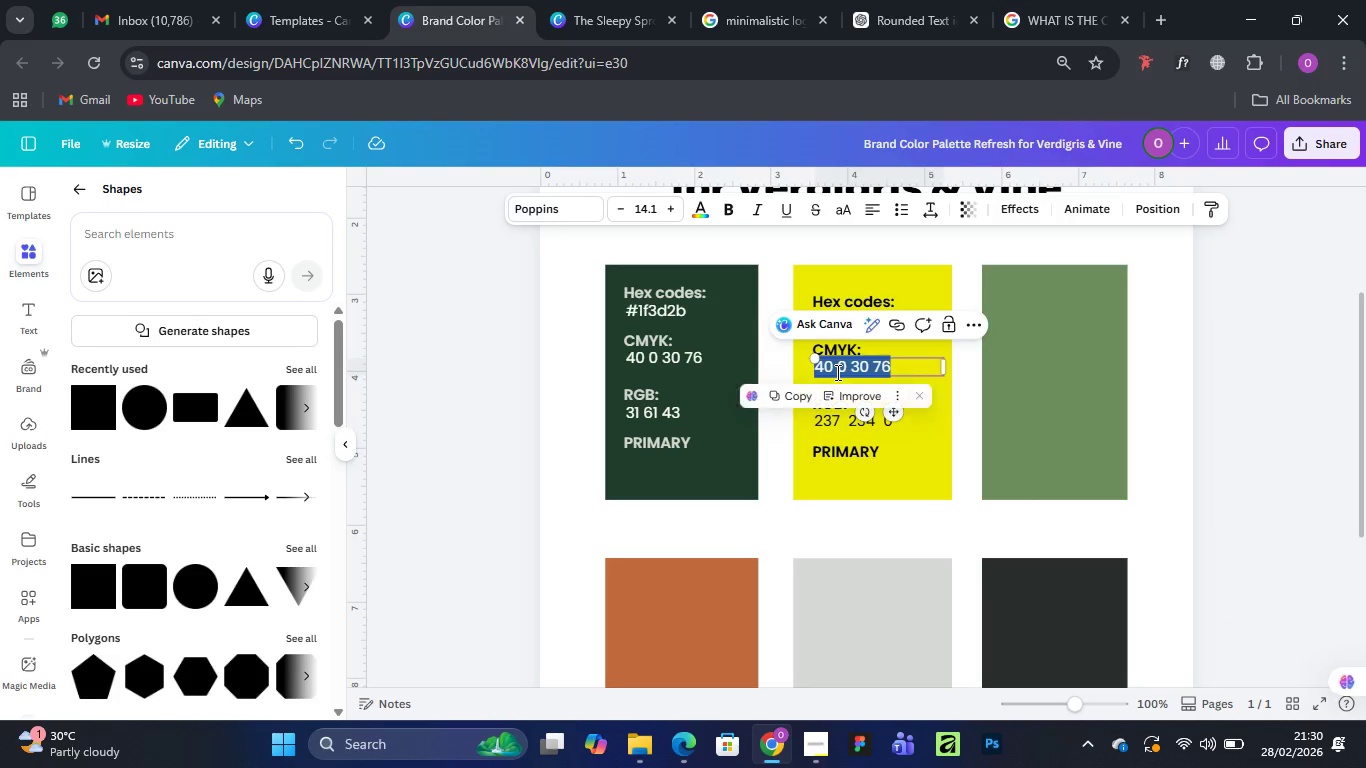 
key(Control+V)
 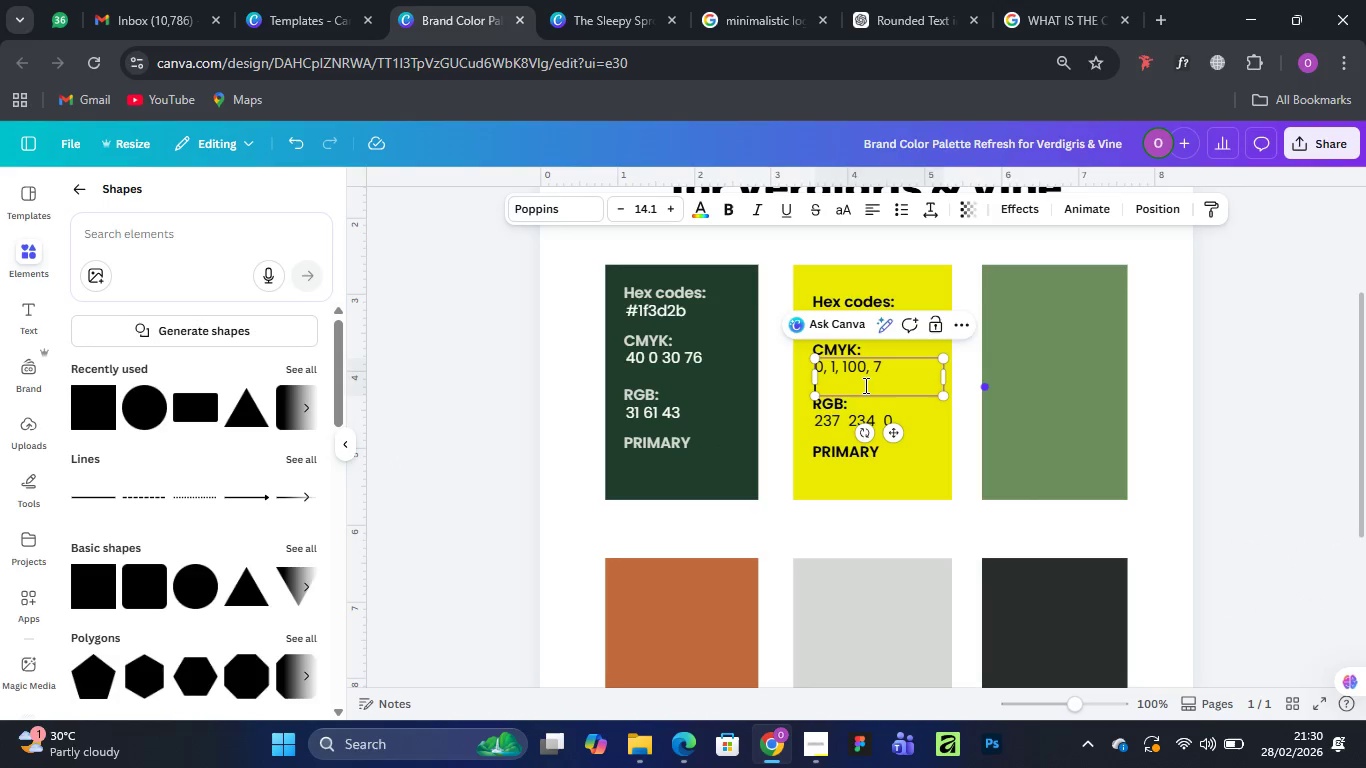 
key(Backspace)
 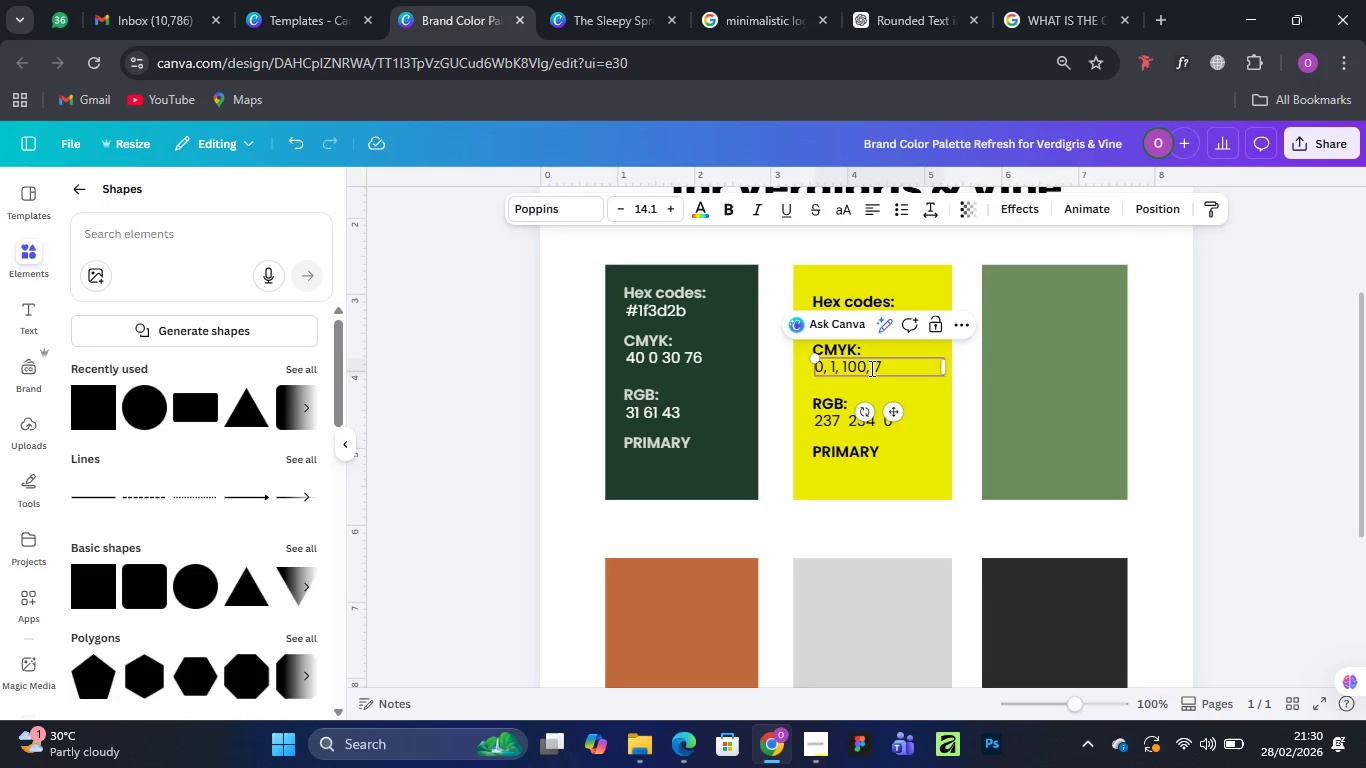 
left_click([867, 367])
 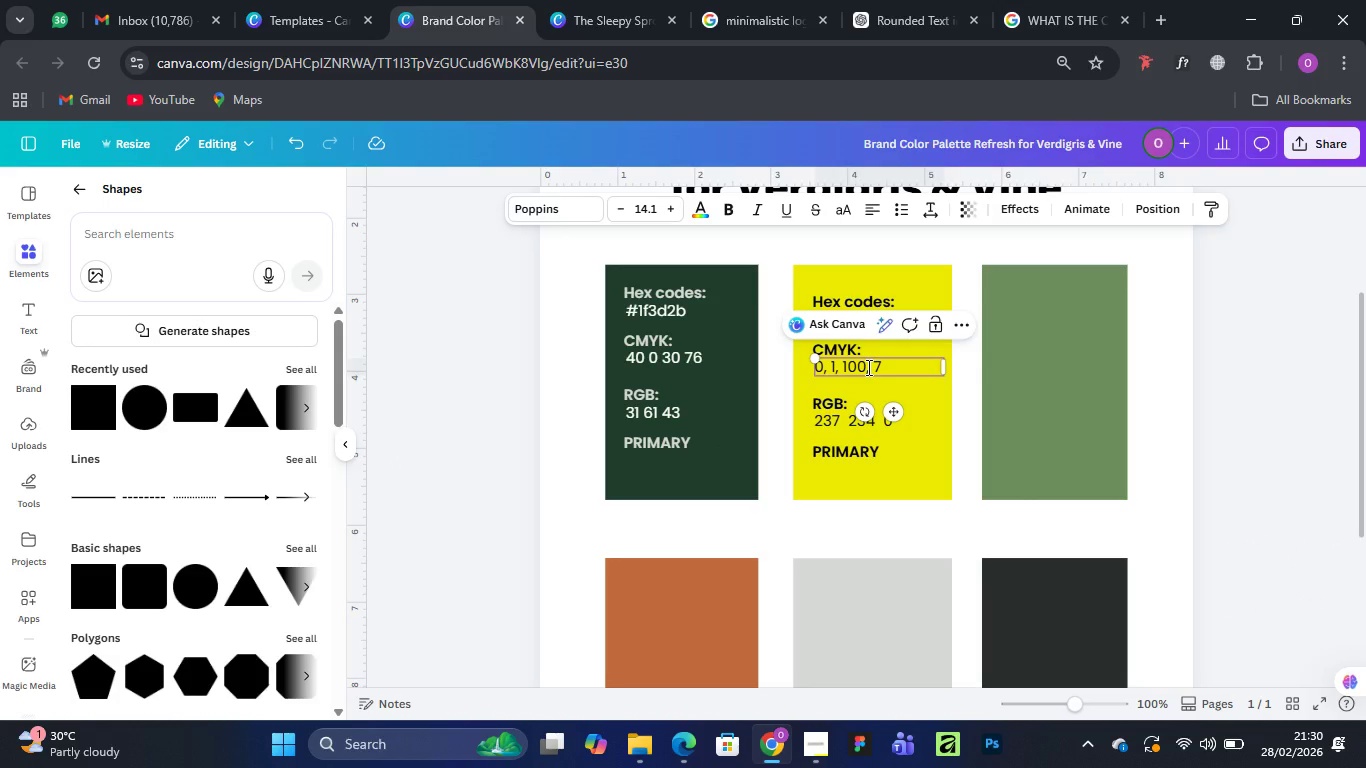 
key(ArrowRight)
 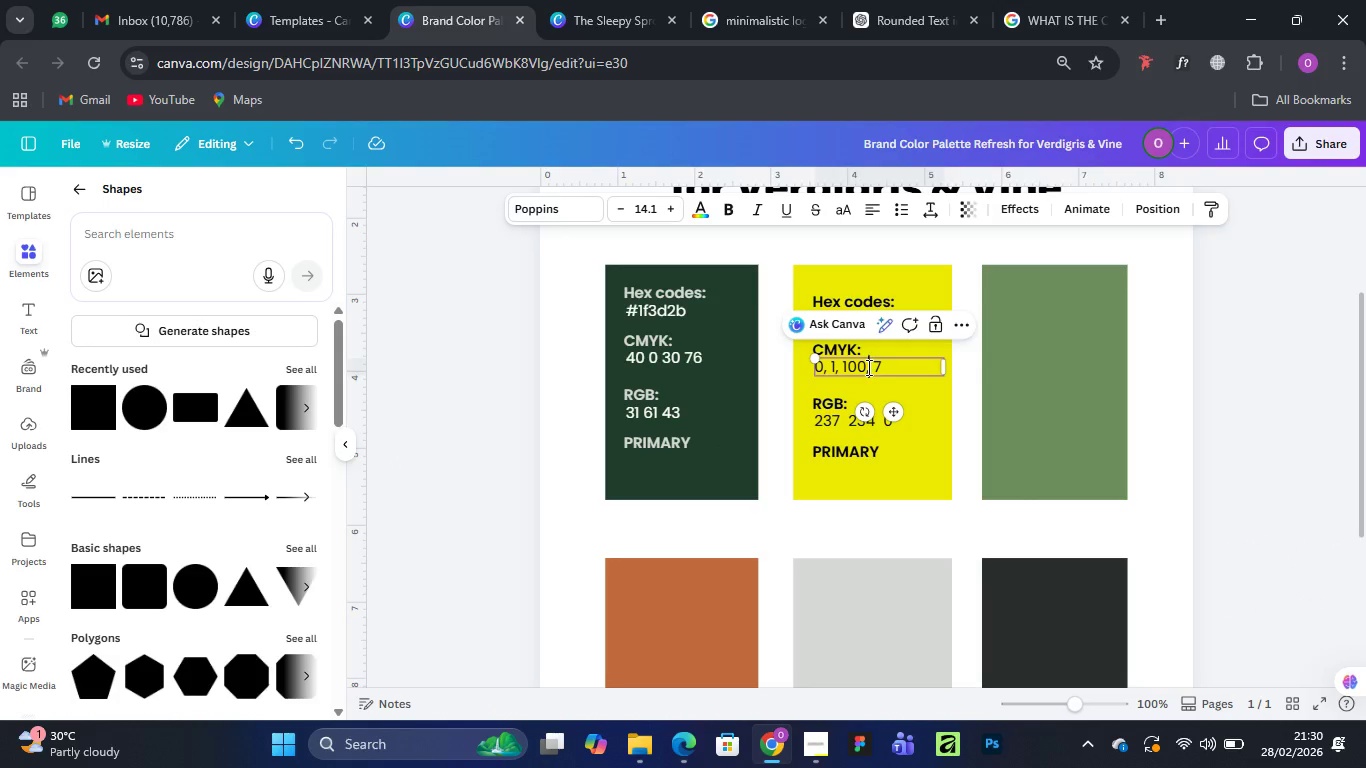 
key(Backspace)
 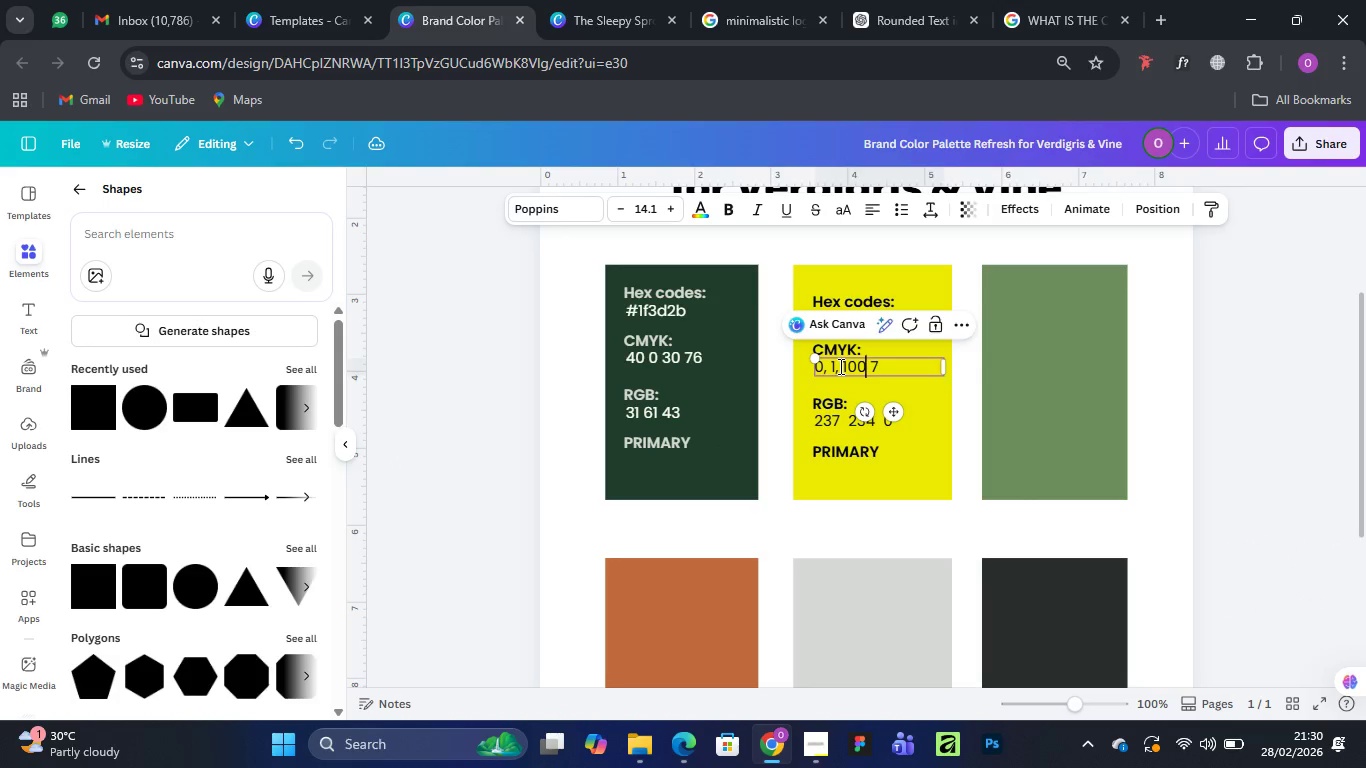 
left_click([836, 365])
 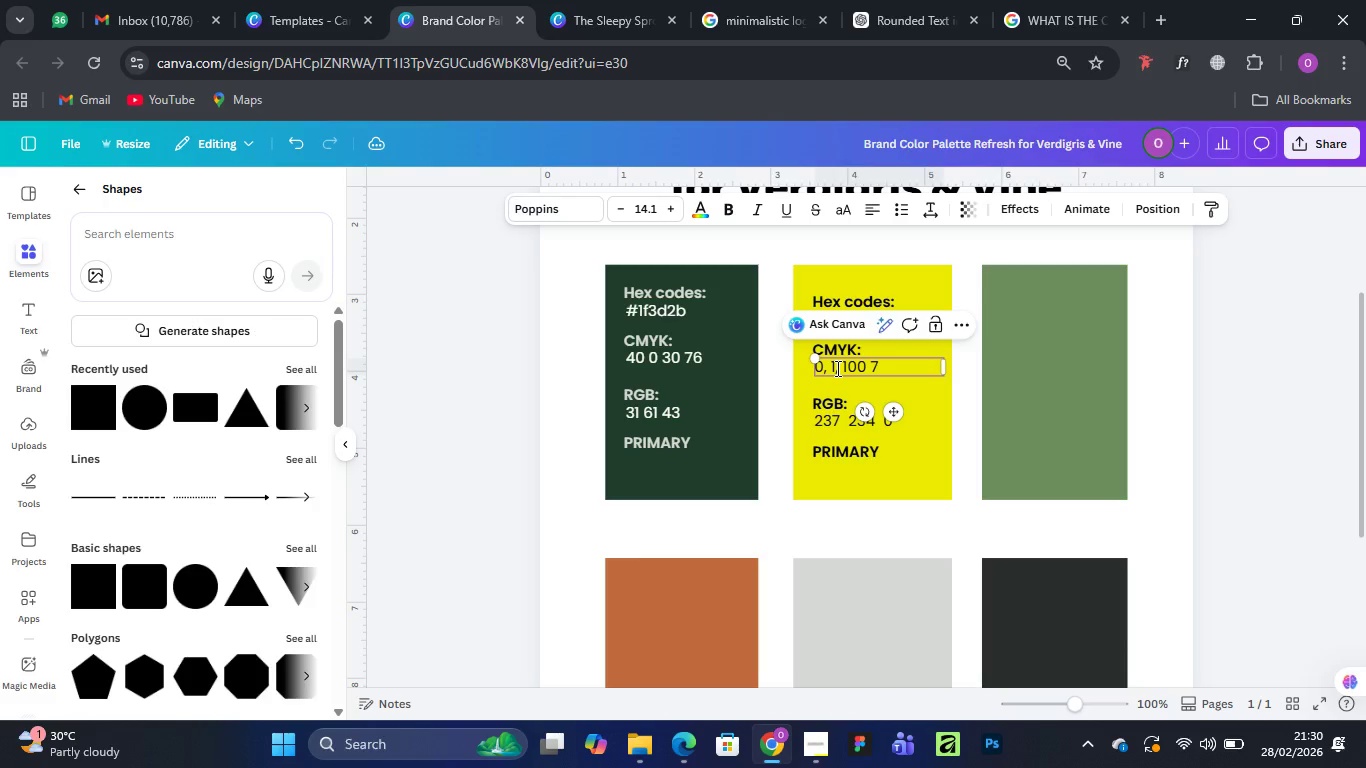 
key(ArrowRight)
 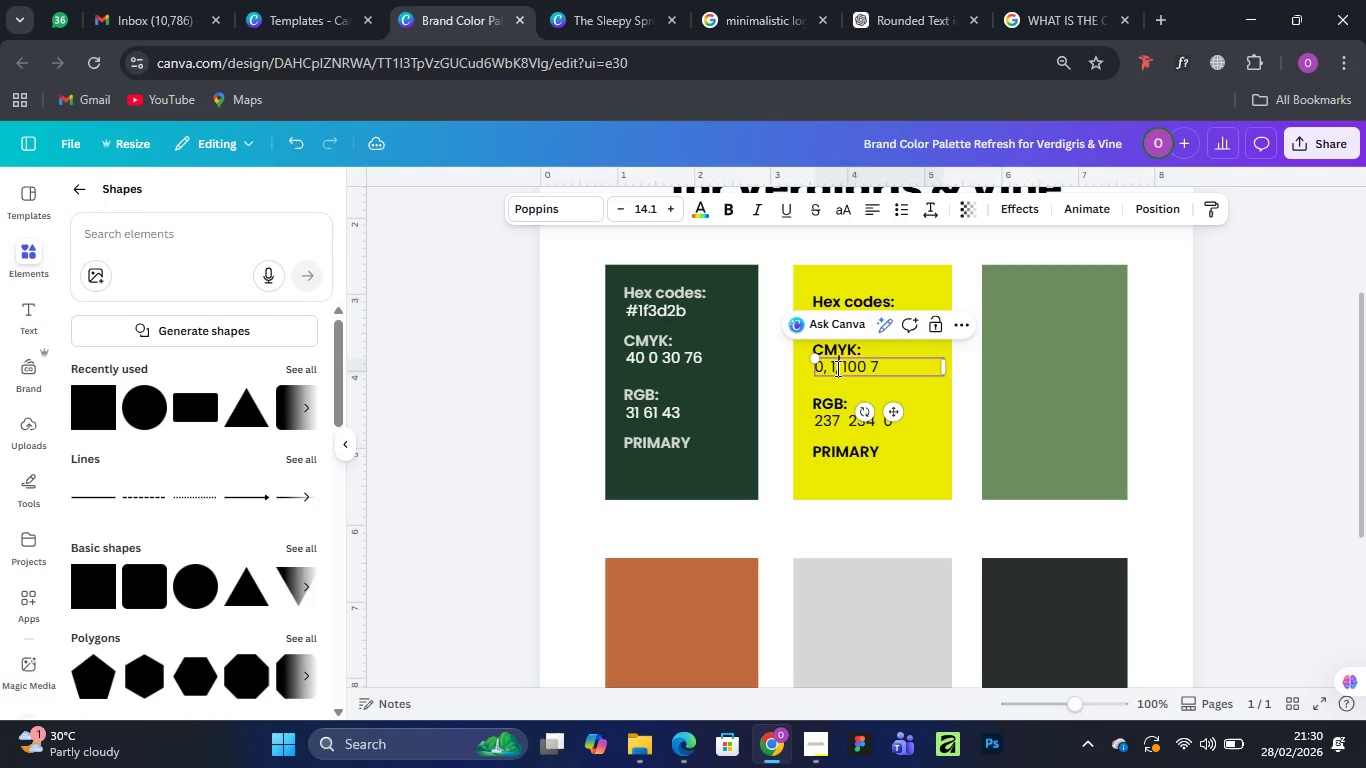 
key(Backspace)
 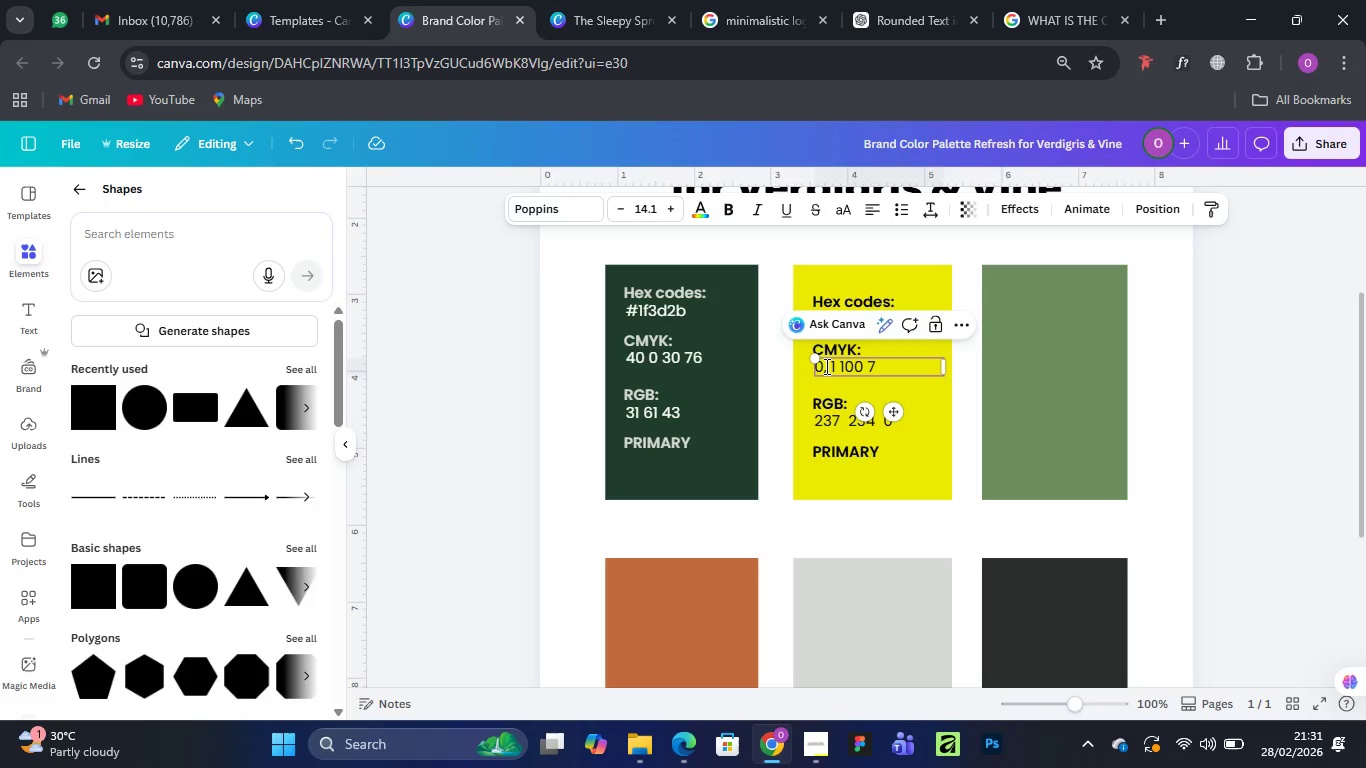 
left_click([825, 365])
 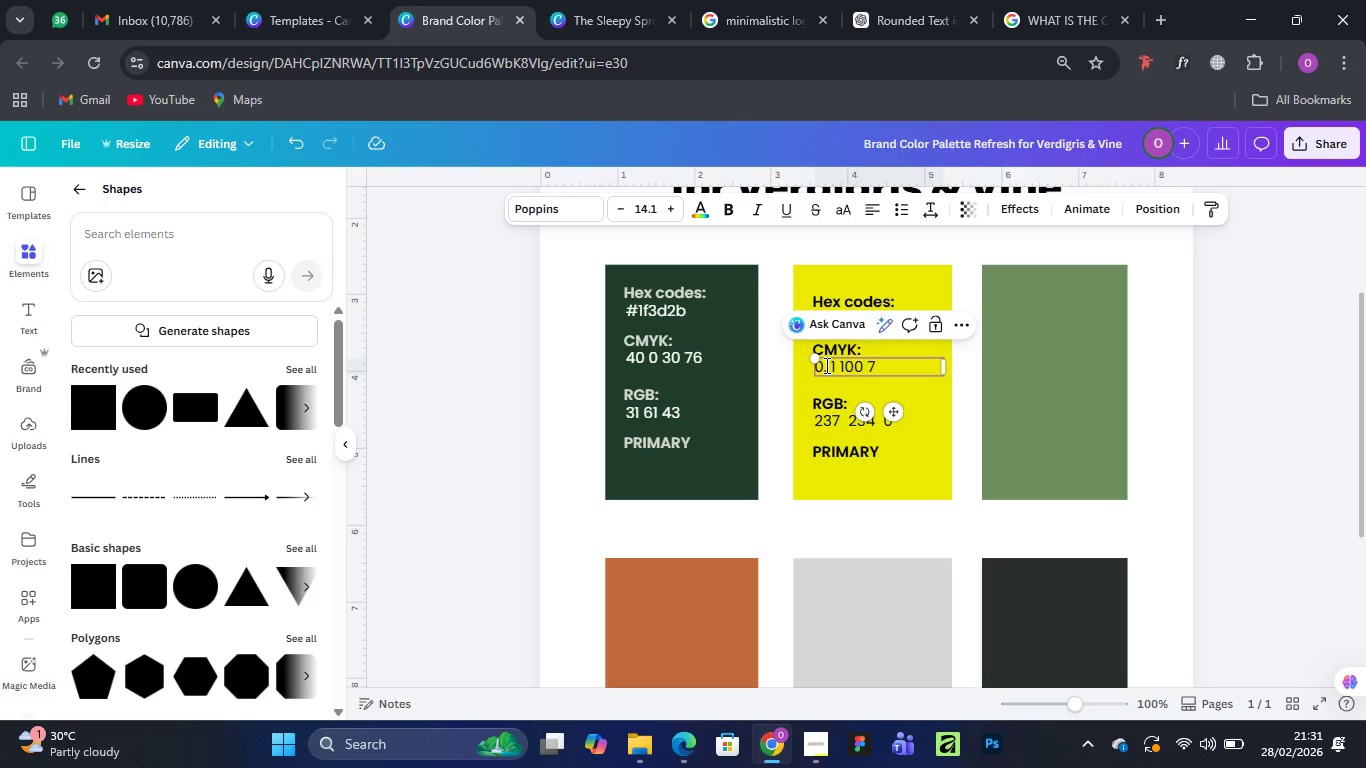 
key(ArrowRight)
 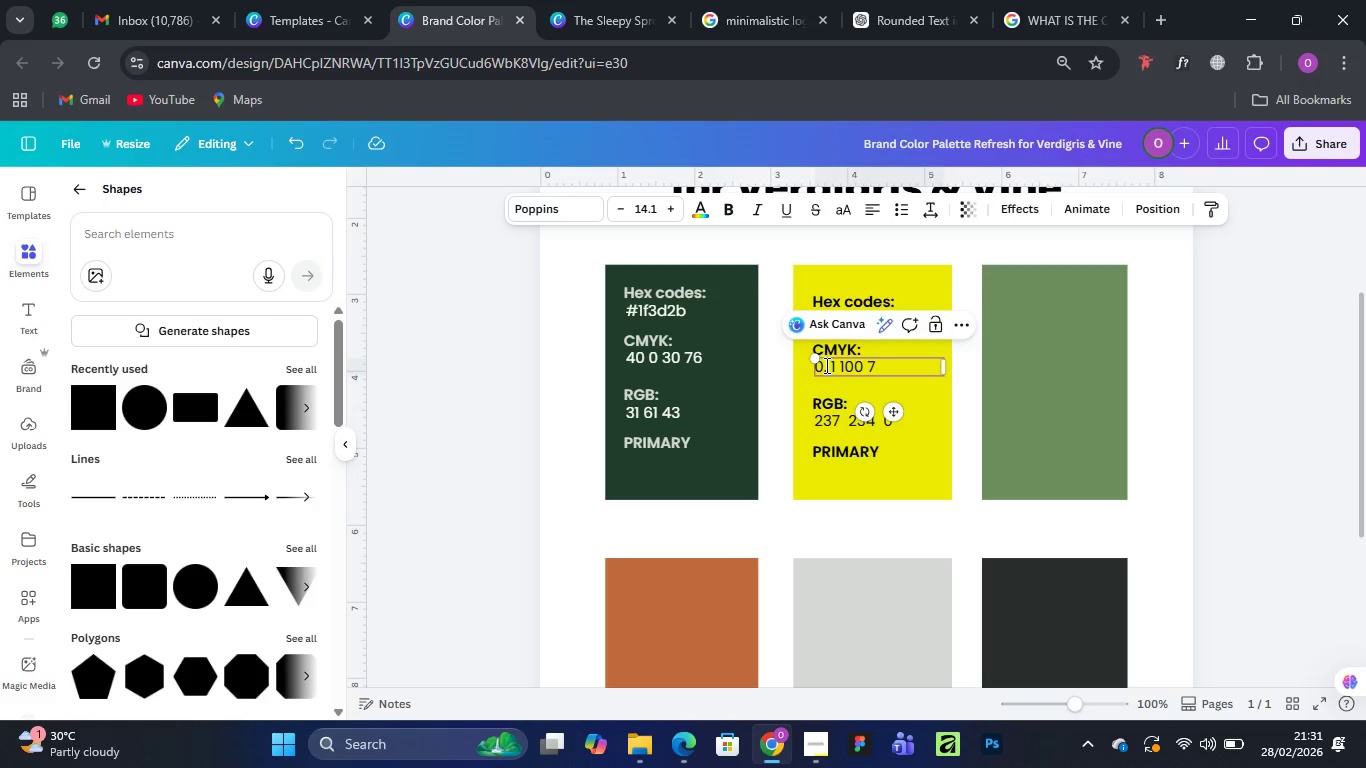 
key(Backspace)
 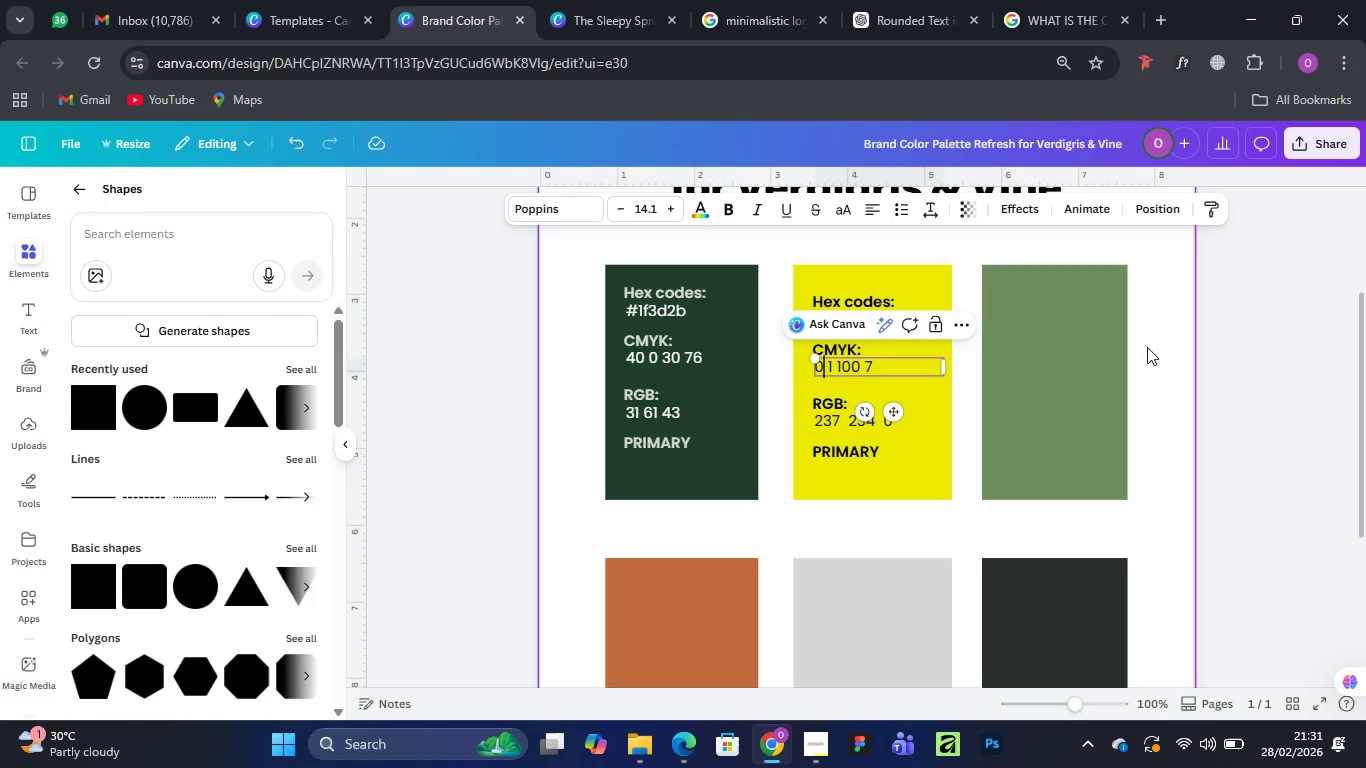 
left_click([1165, 343])
 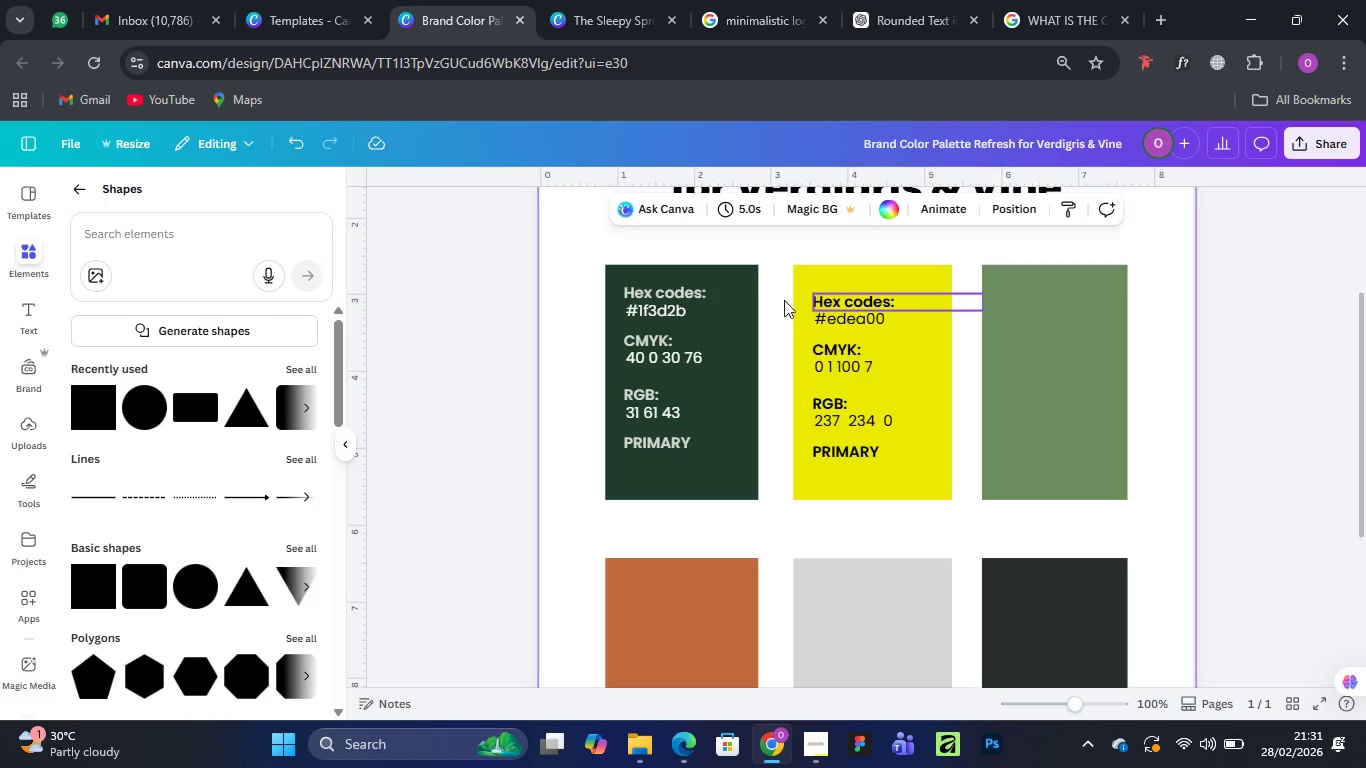 
left_click([695, 296])
 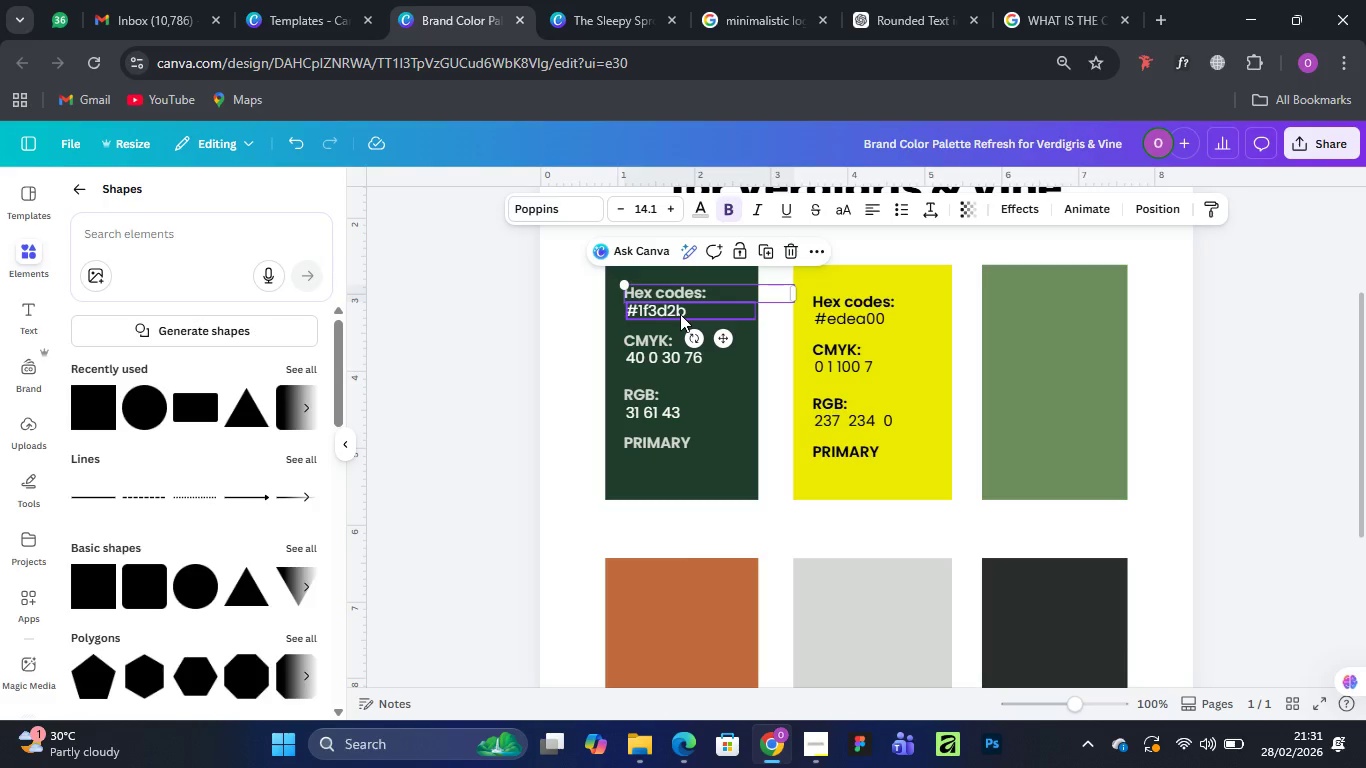 
hold_key(key=ShiftLeft, duration=1.53)
left_click([680, 314])
 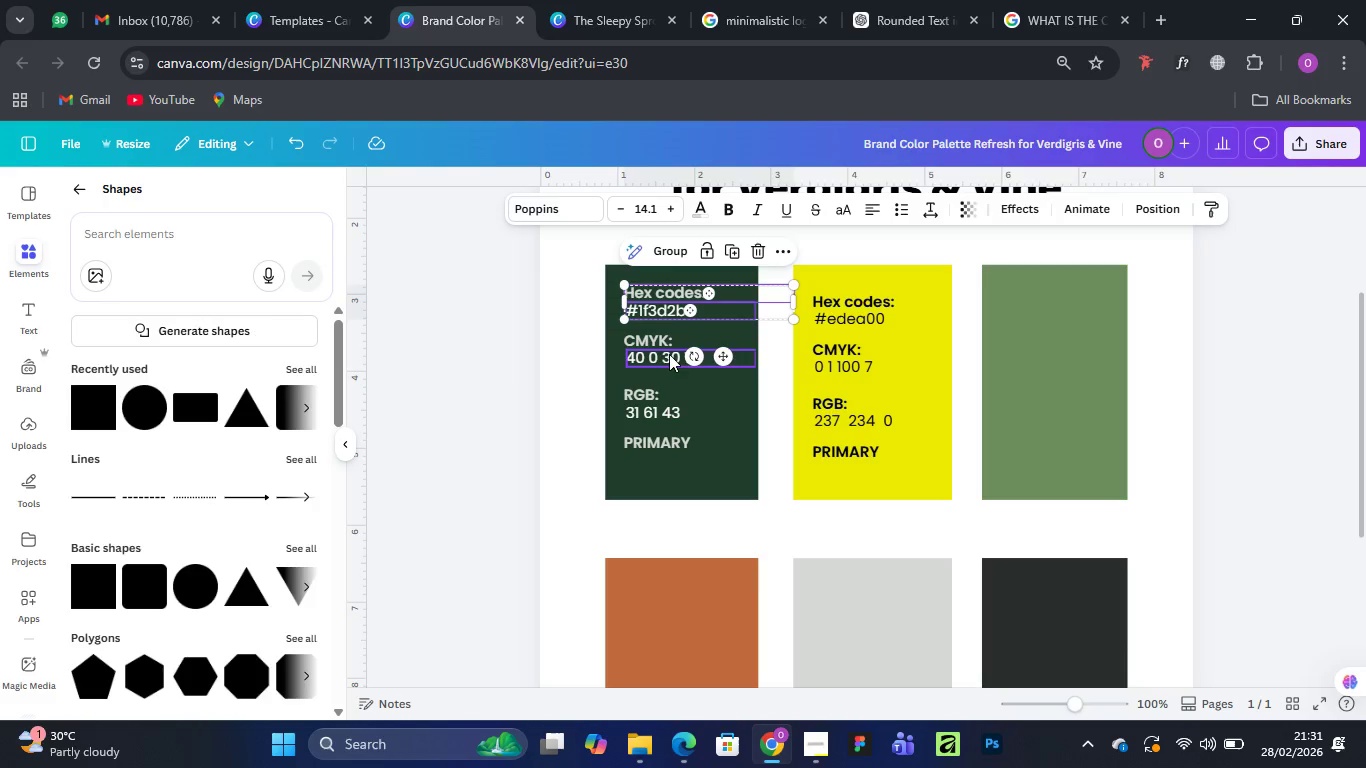 
hold_key(key=ShiftLeft, duration=1.5)
left_click([659, 337])
 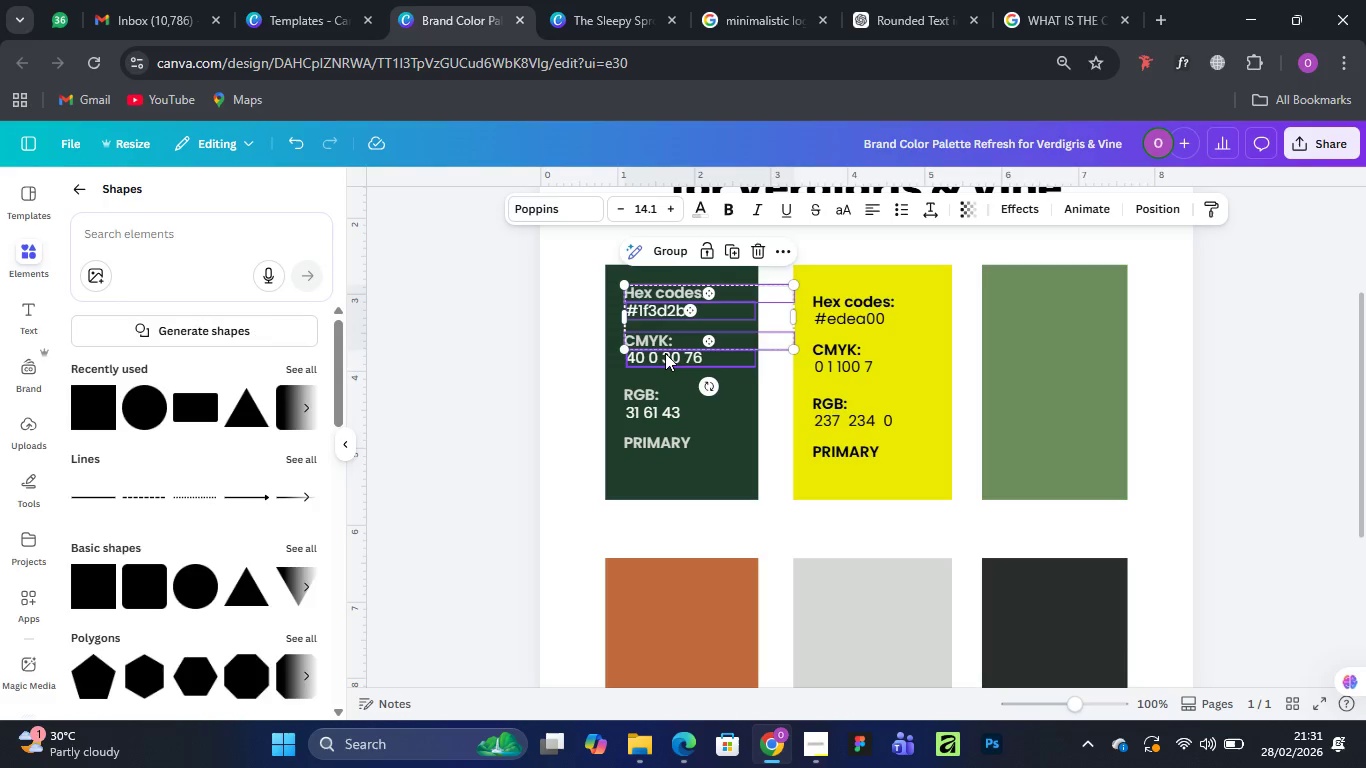 
left_click([665, 353])
 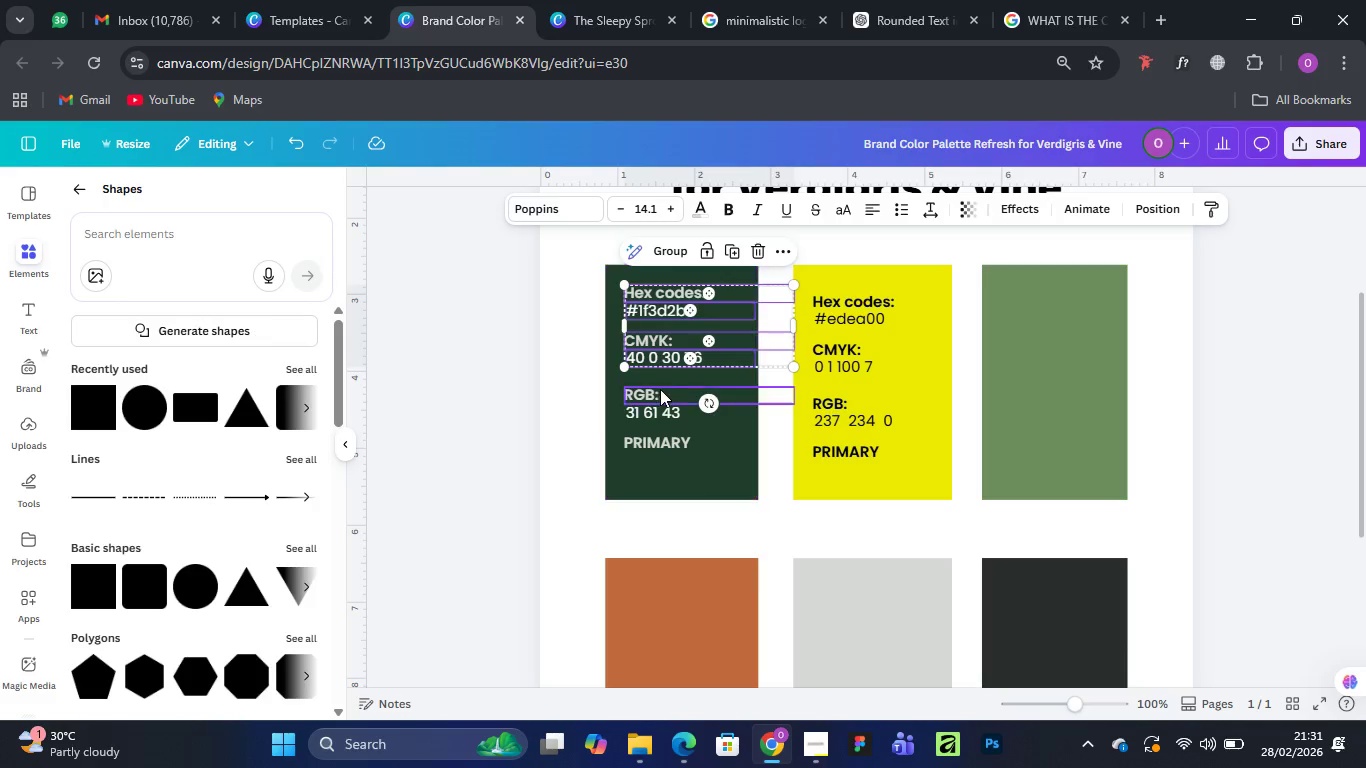 
hold_key(key=ShiftLeft, duration=1.5)
left_click([652, 393])
 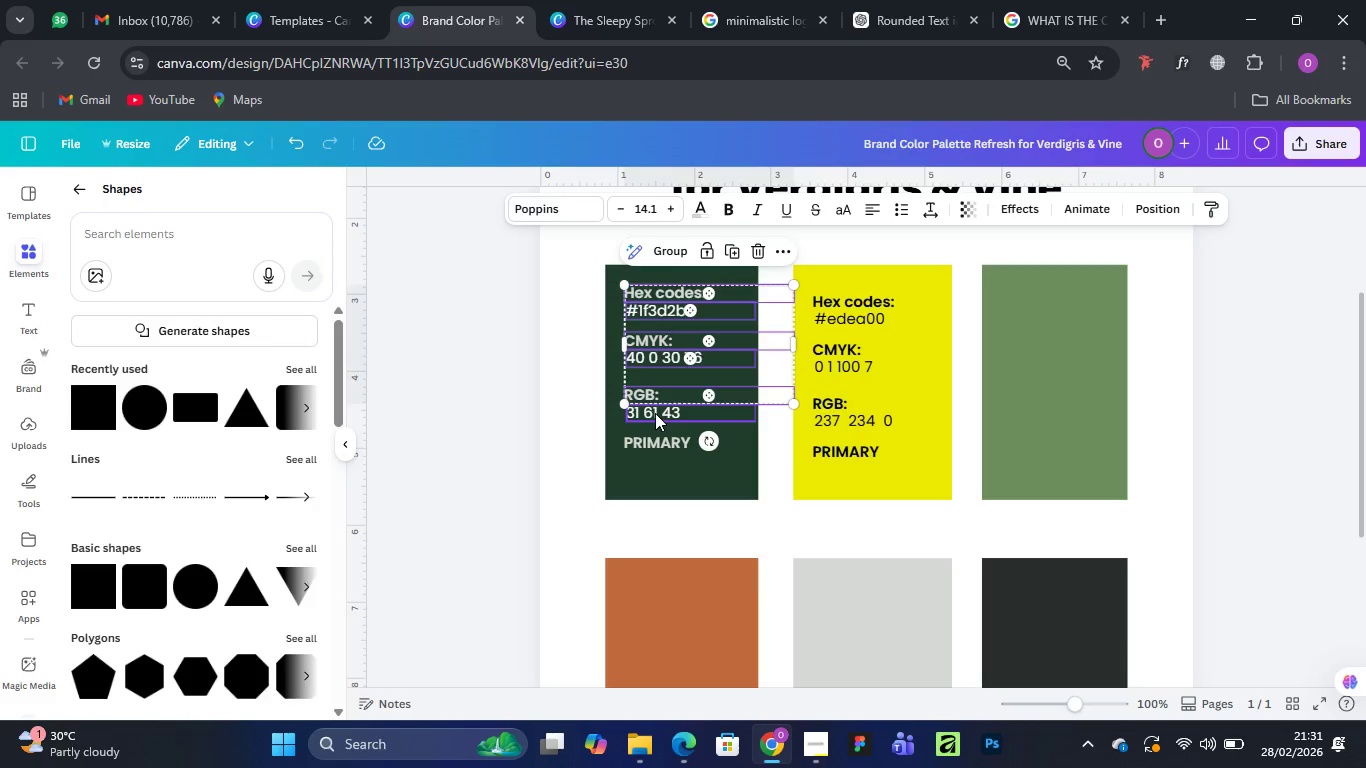 
left_click([655, 413])
 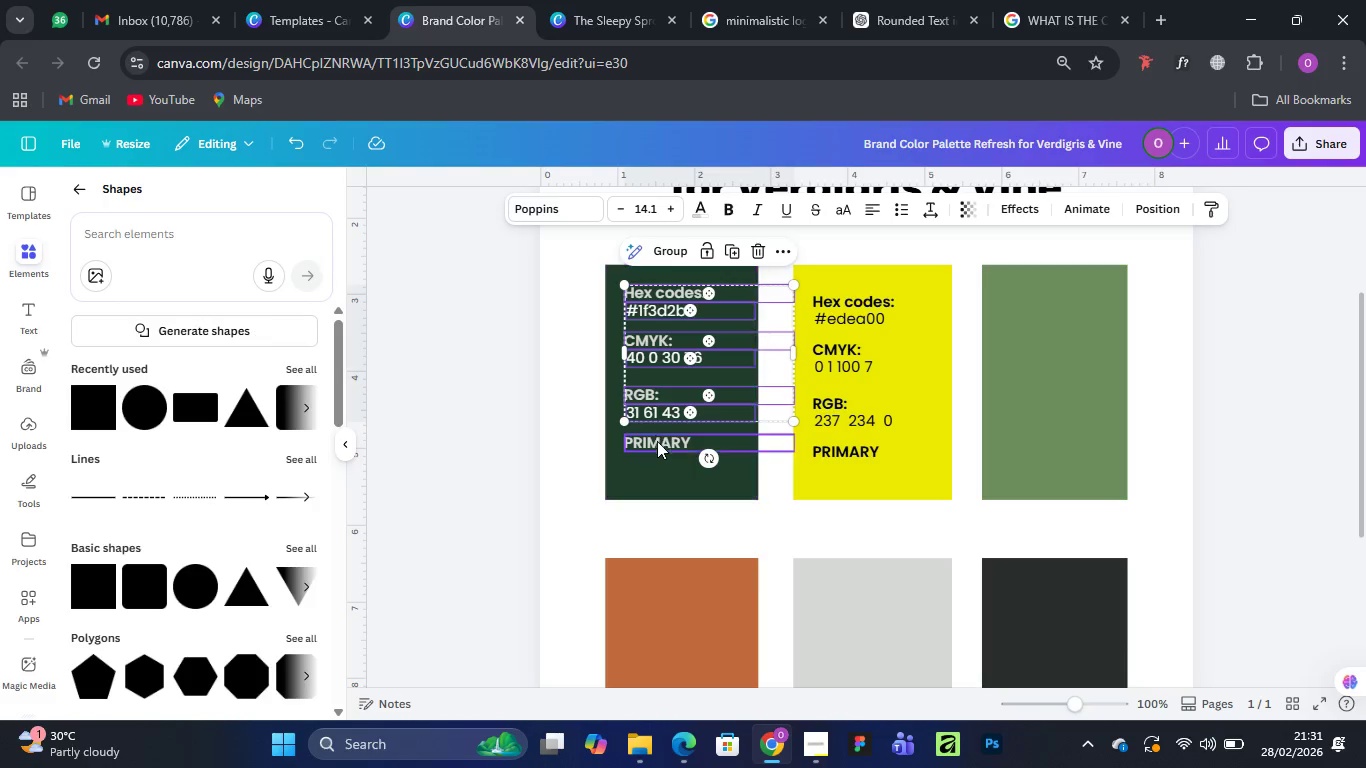 
hold_key(key=ShiftLeft, duration=0.61)
left_click([657, 441])
 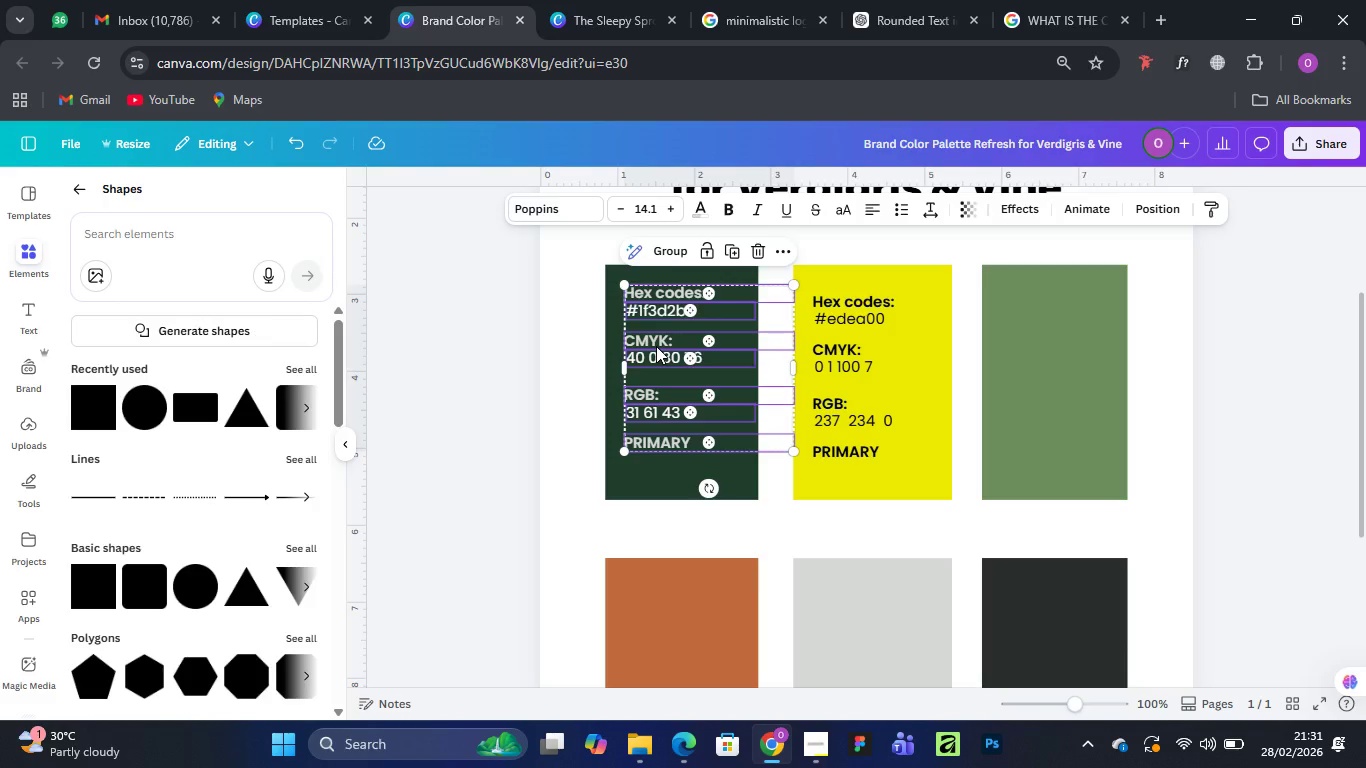 
hold_key(key=AltLeft, duration=1.51)
left_click_drag(start_coordinate=[656, 342], to_coordinate=[1026, 349])
 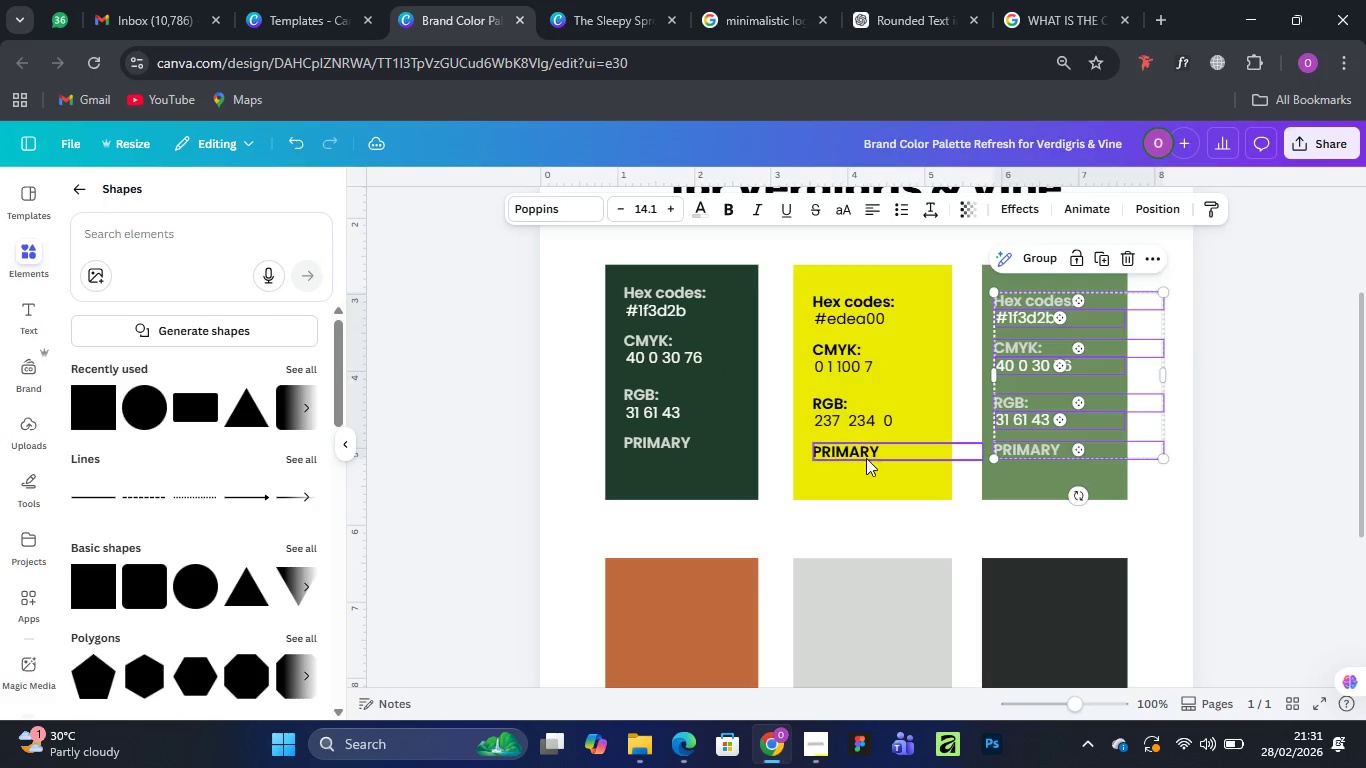 
hold_key(key=AltLeft, duration=1.52)
 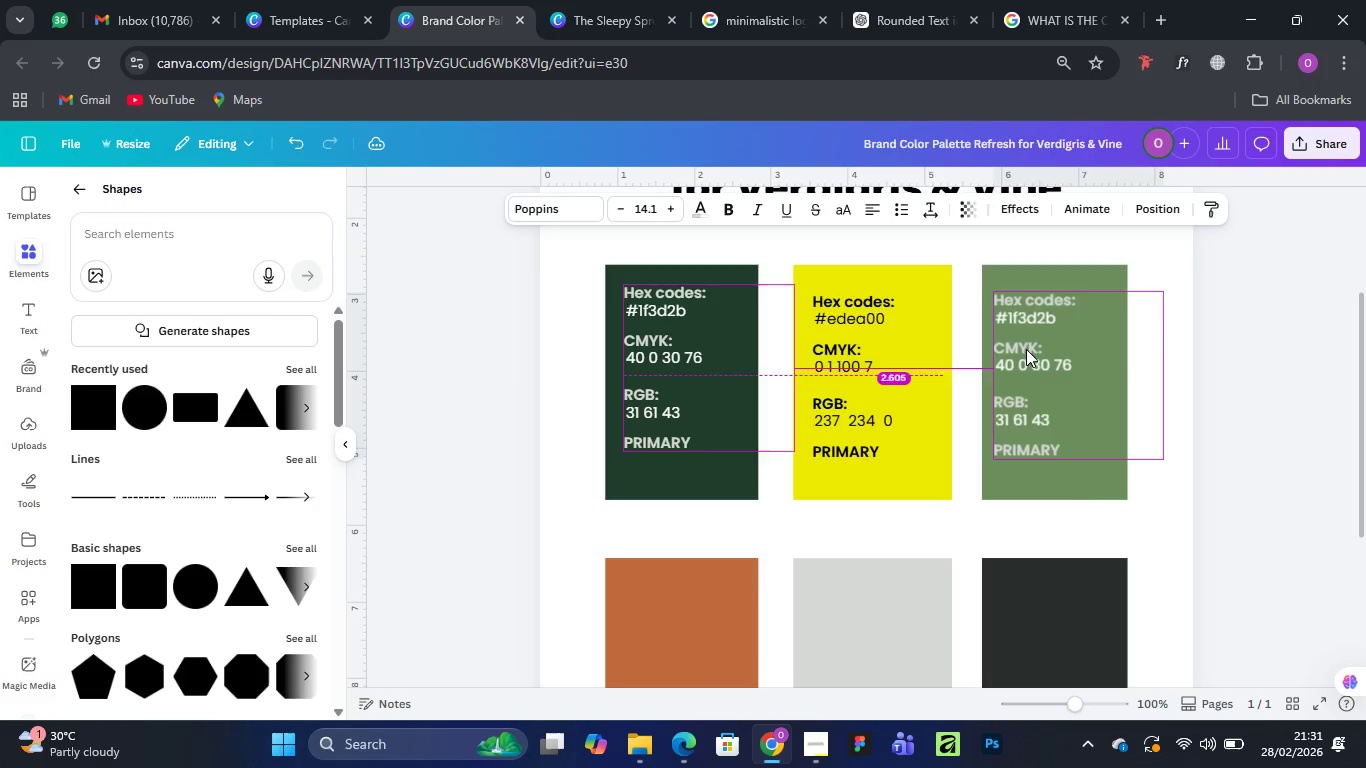 
hold_key(key=AltLeft, duration=0.66)
 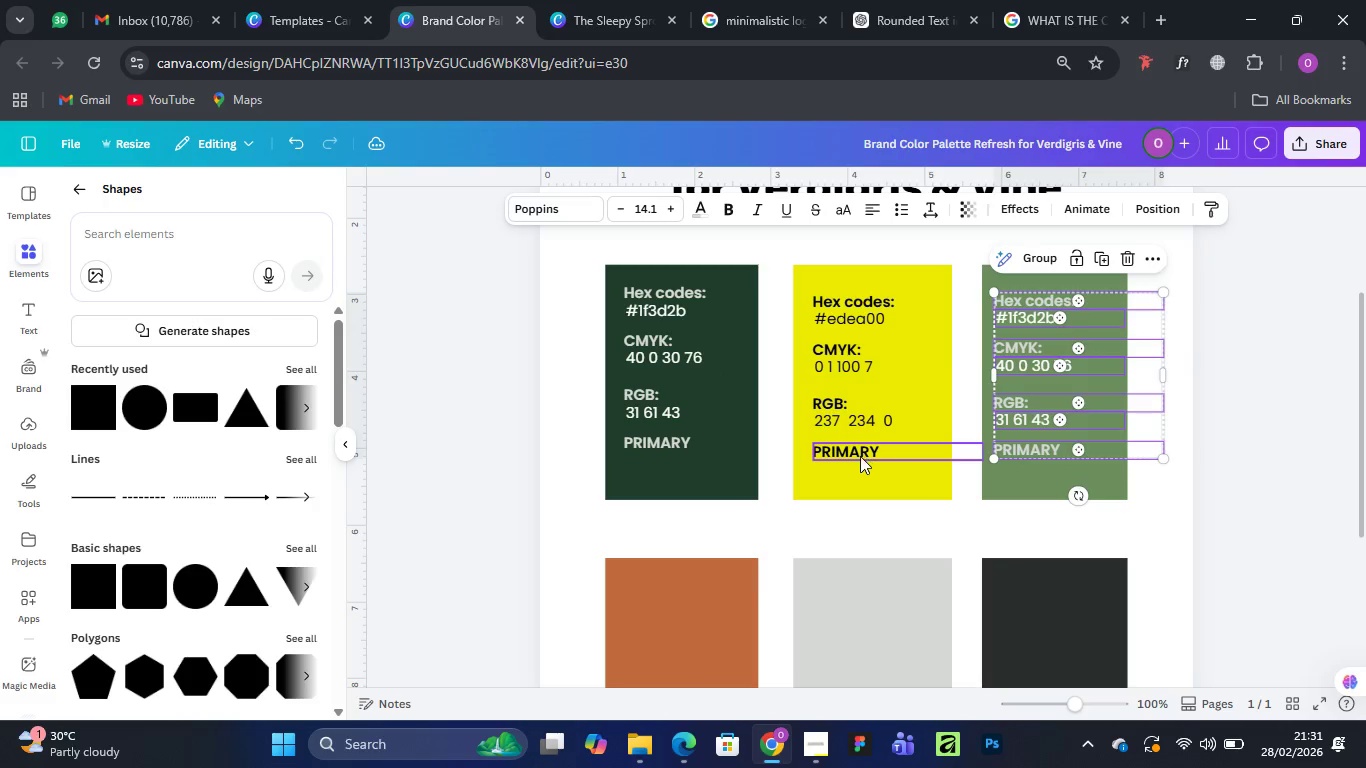 
left_click([860, 455])
 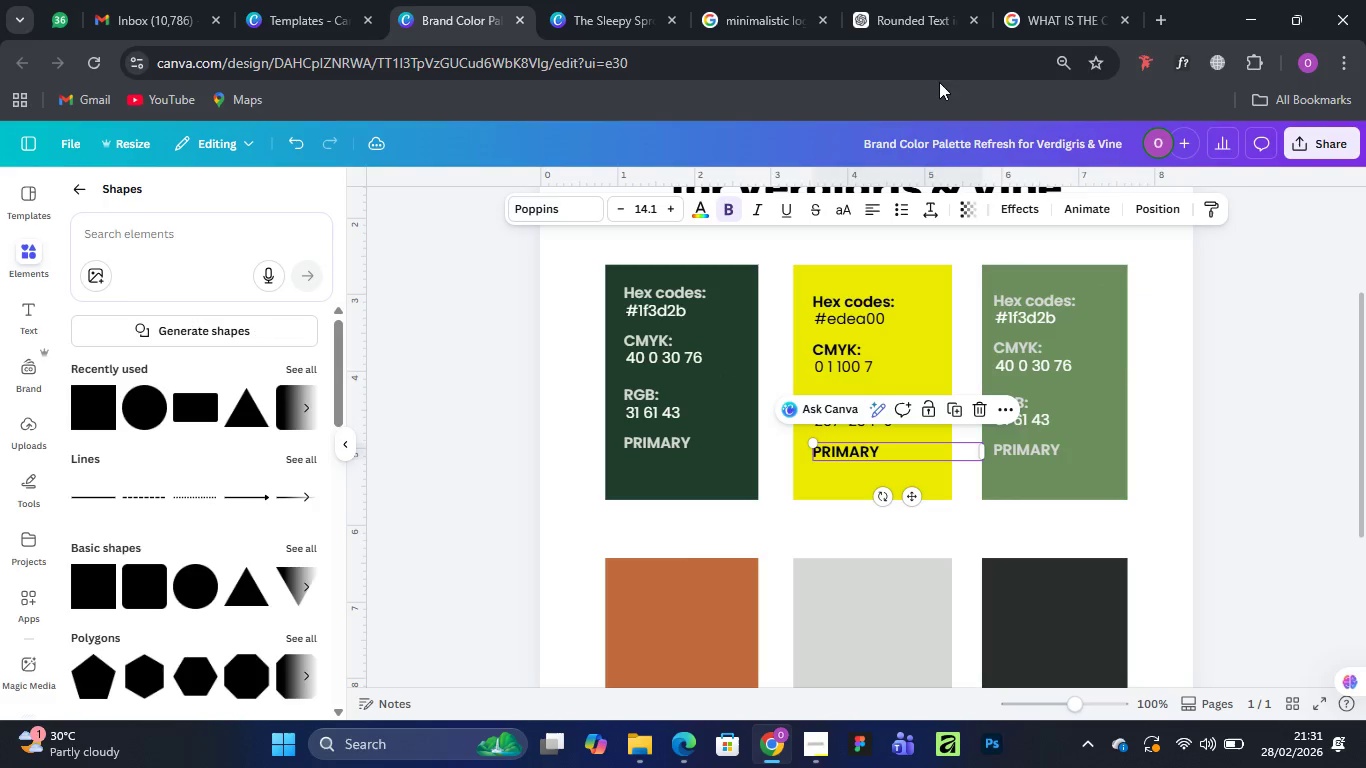 
left_click([908, 21])
 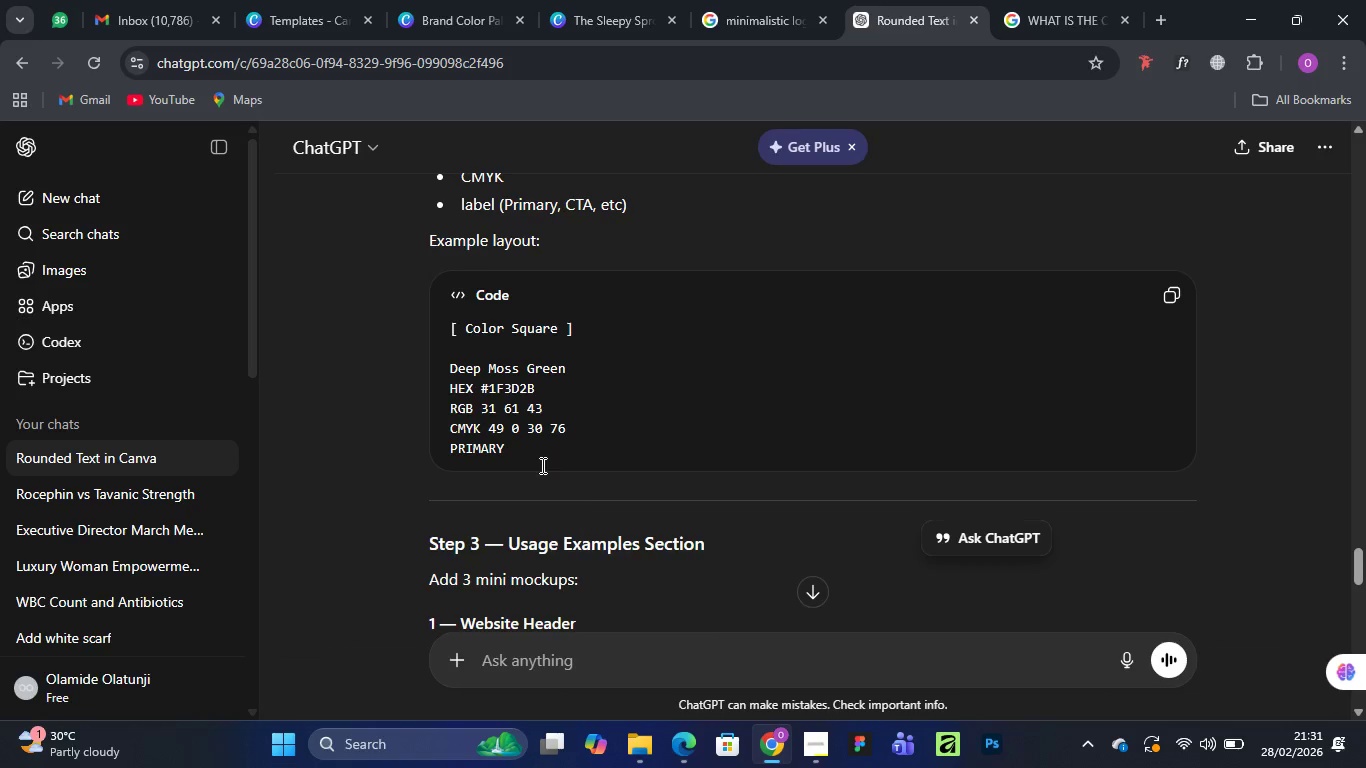 
scroll: coordinate [542, 435], scroll_direction: up, amount: 12.0
 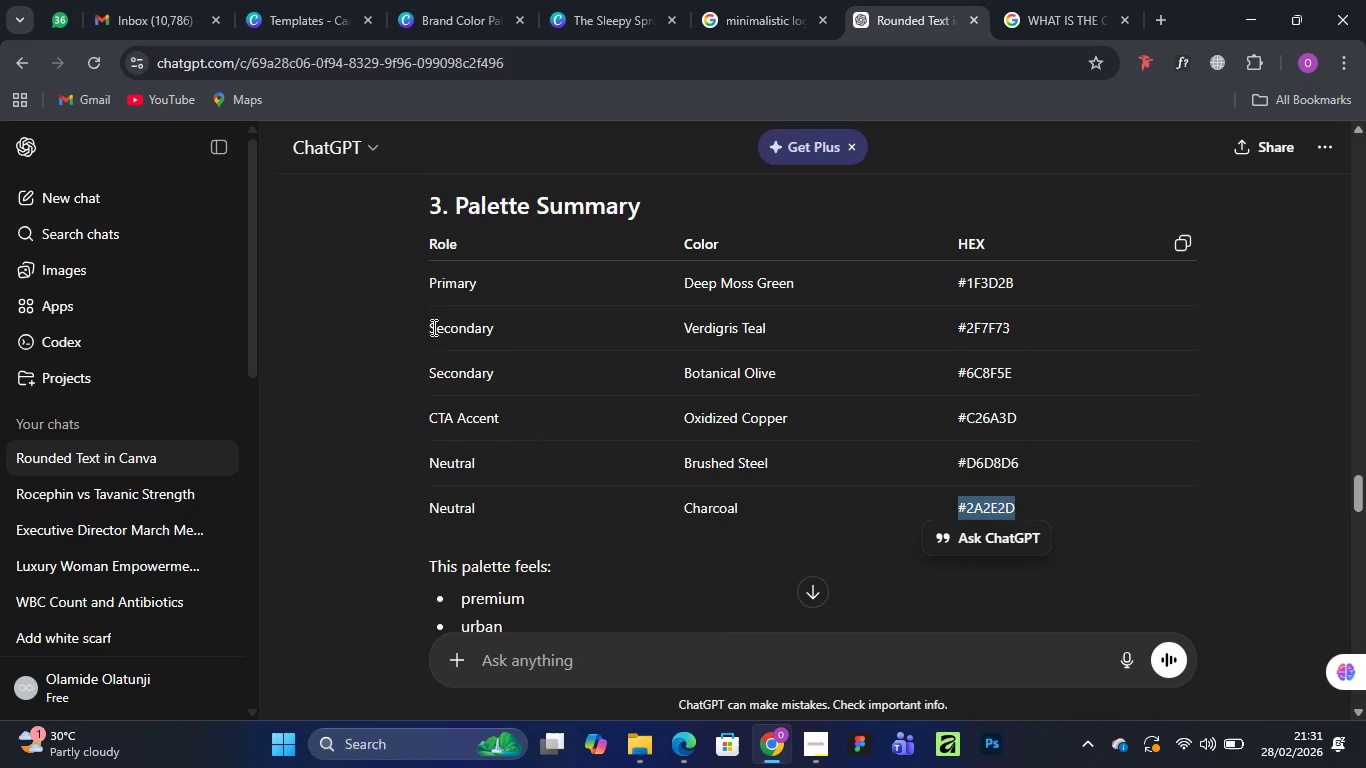 
left_click([427, 326])
 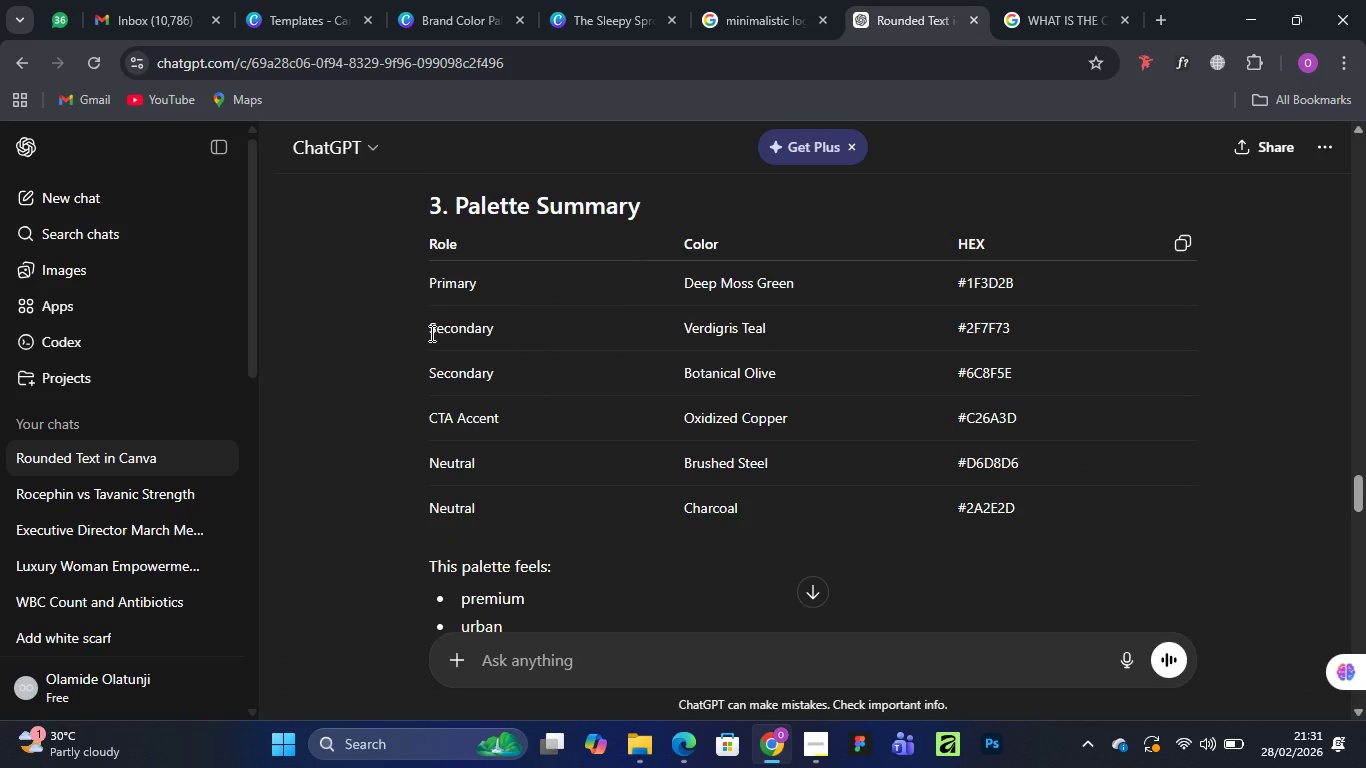 
left_click_drag(start_coordinate=[430, 332], to_coordinate=[490, 323])
 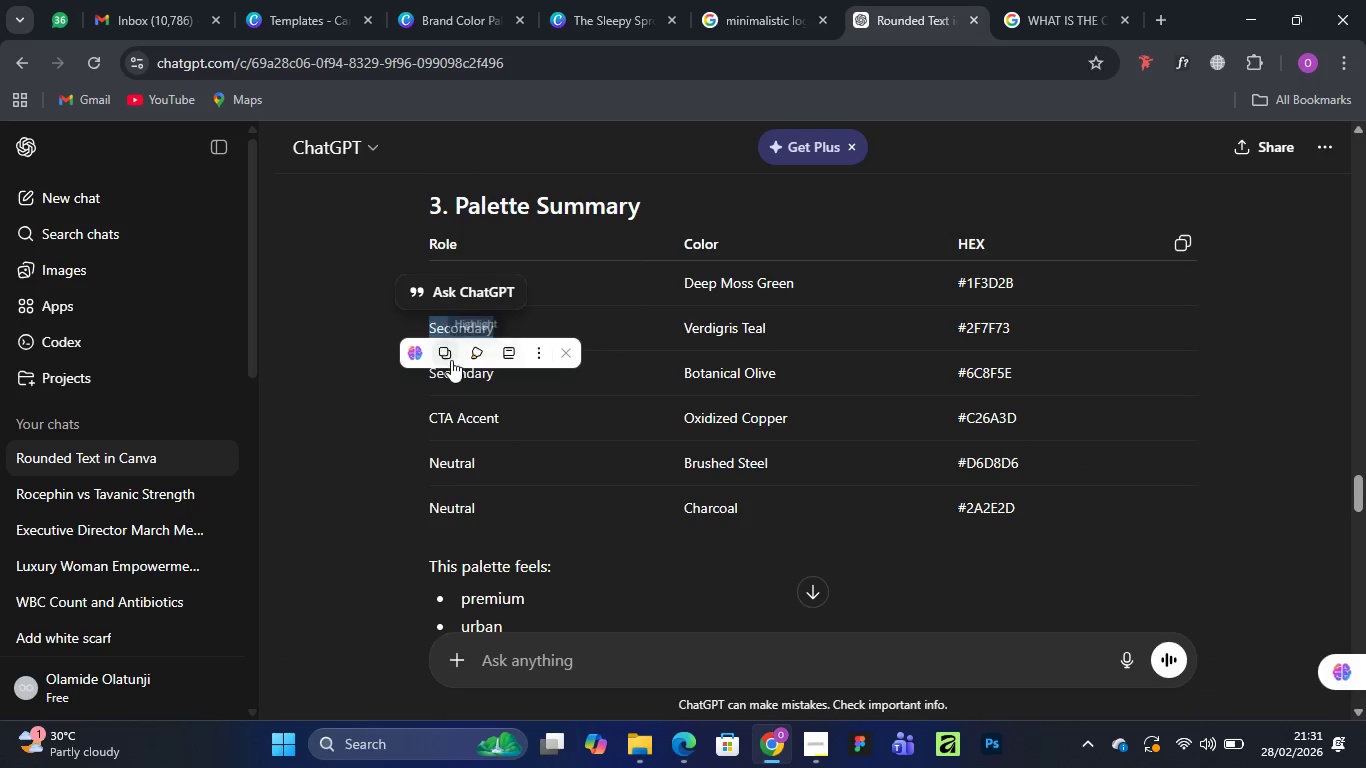 
left_click([445, 355])
 